 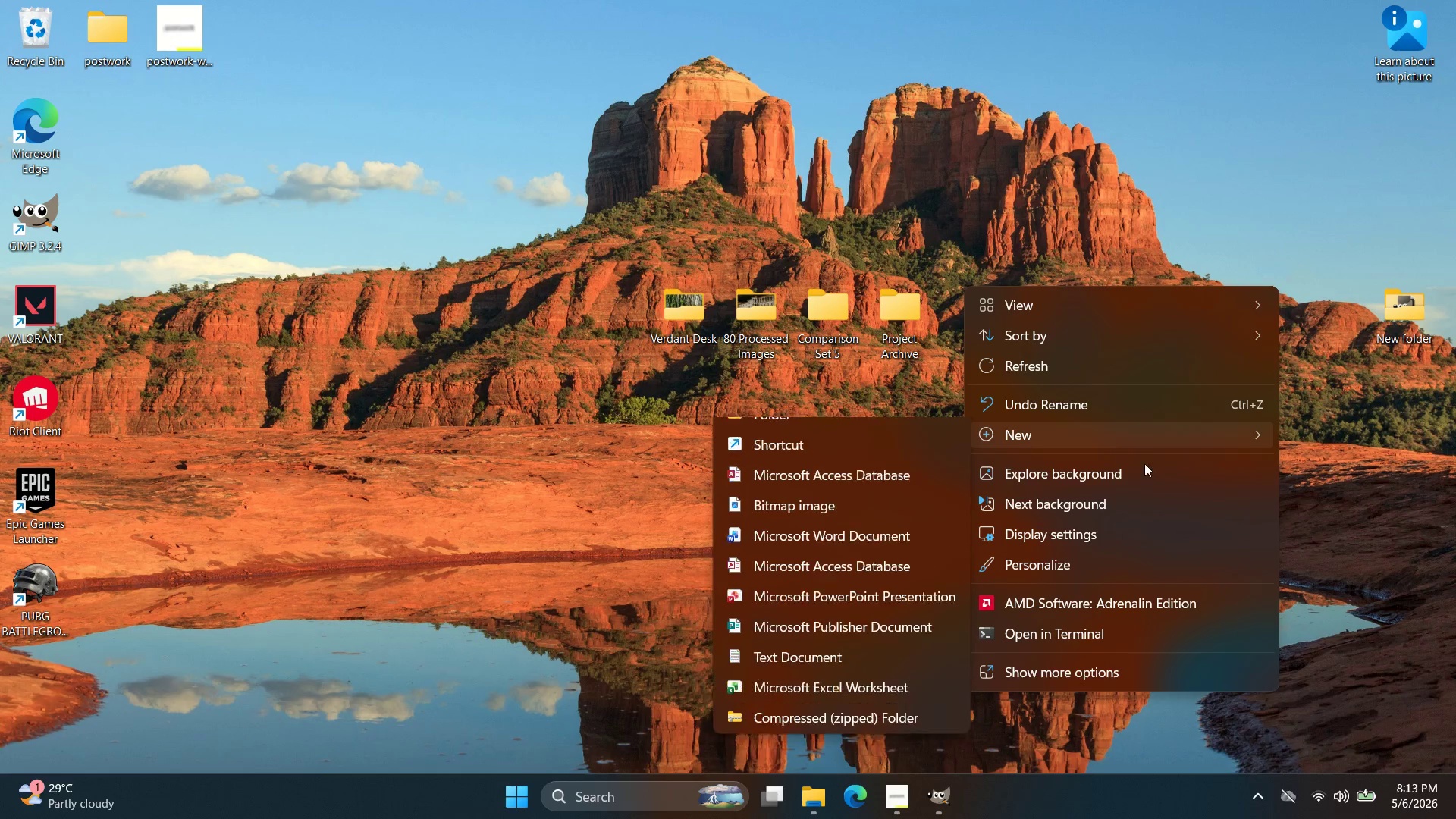 
left_click([893, 430])
 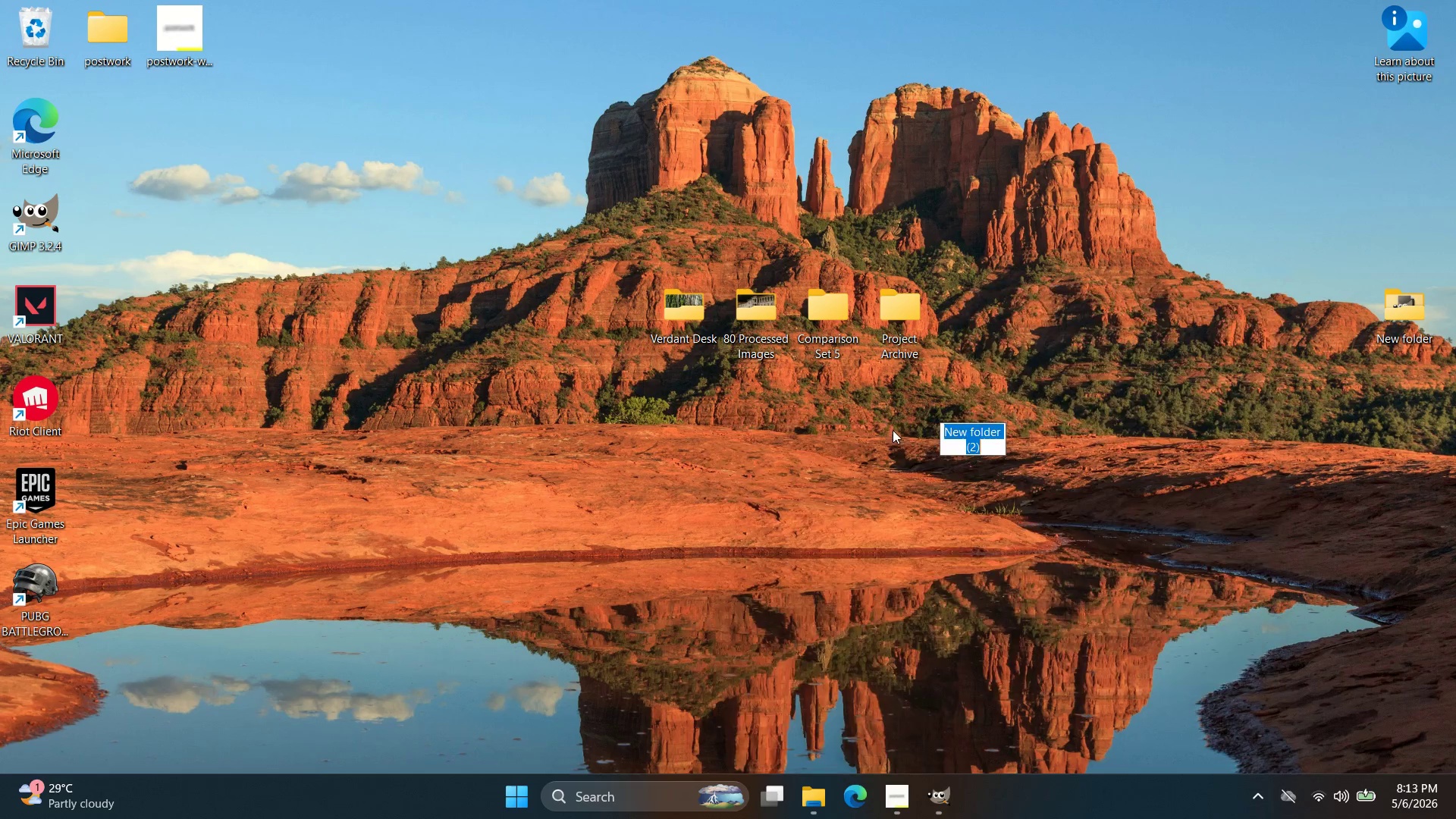 
key(Control+ControlLeft)
 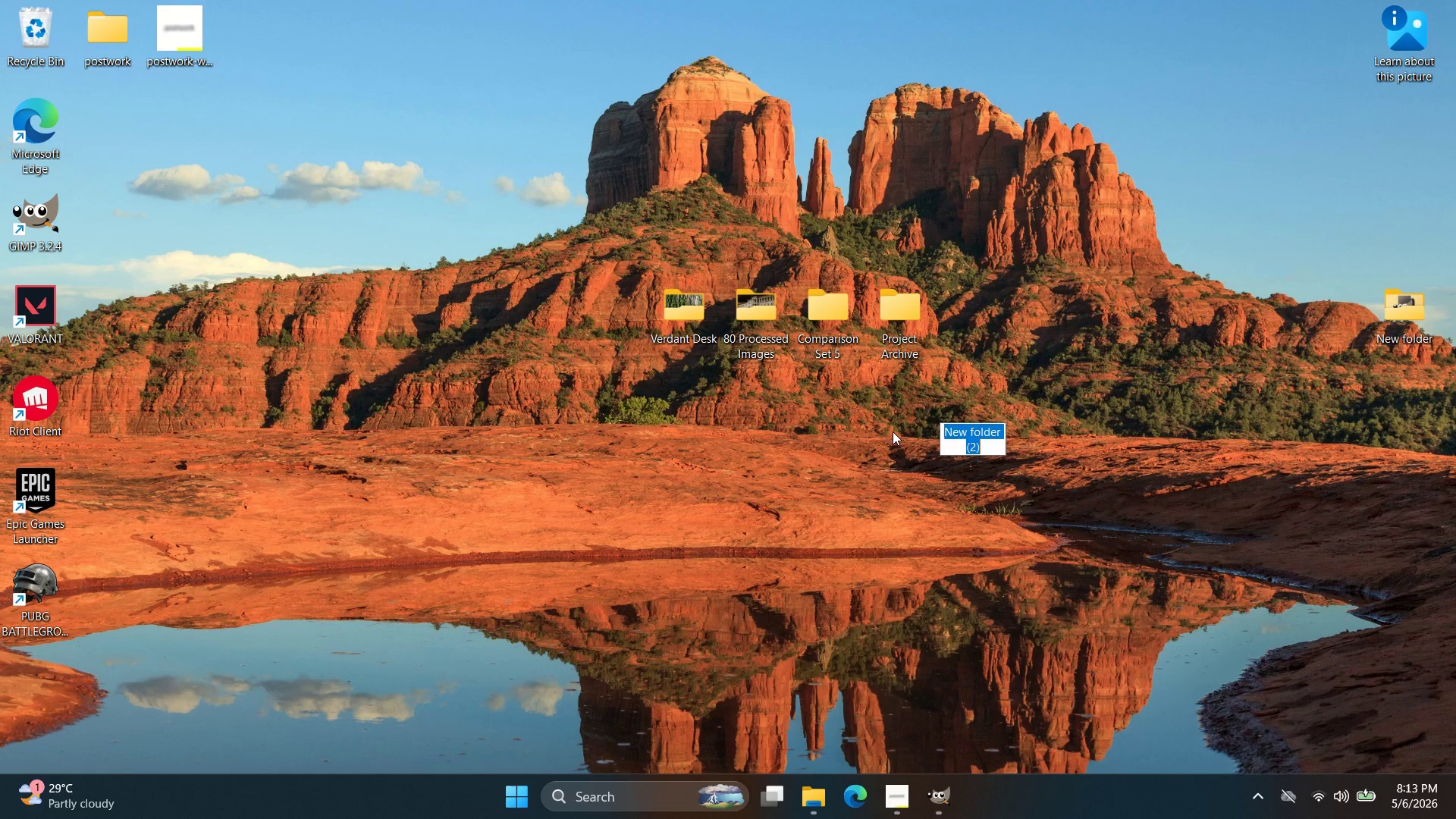 
key(Control+V)
 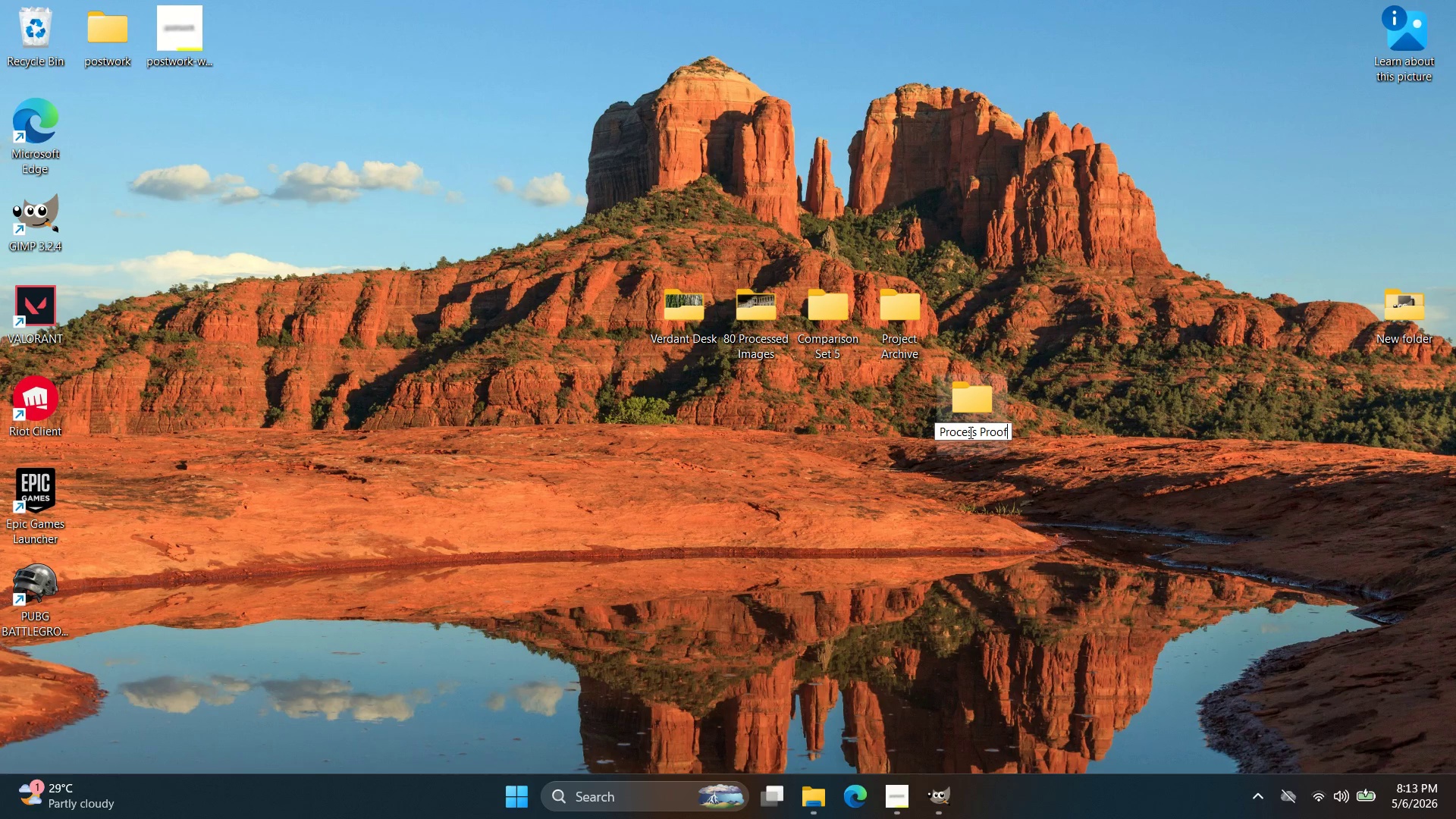 
left_click_drag(start_coordinate=[977, 388], to_coordinate=[966, 294])
 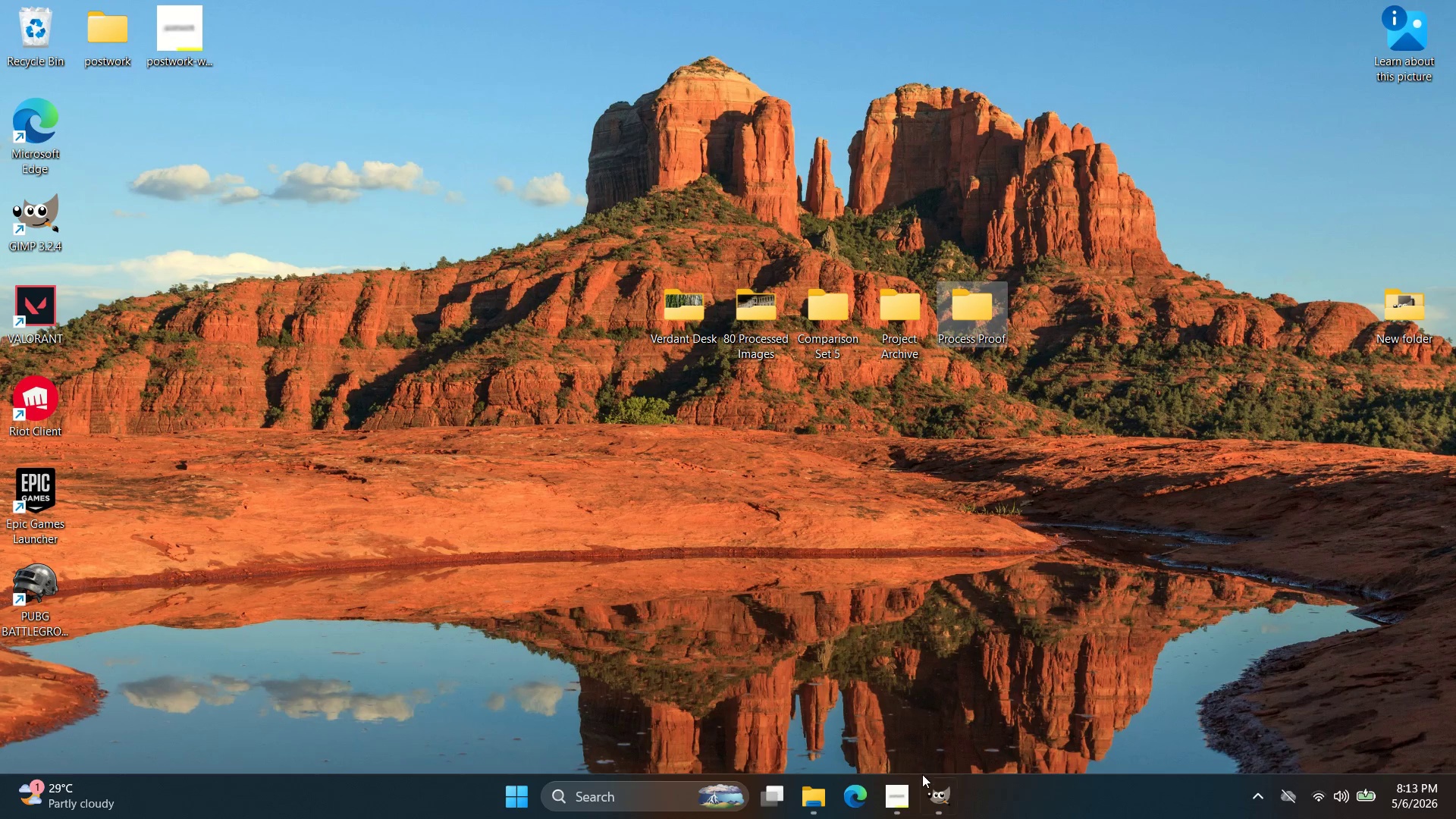 
left_click([930, 787])
 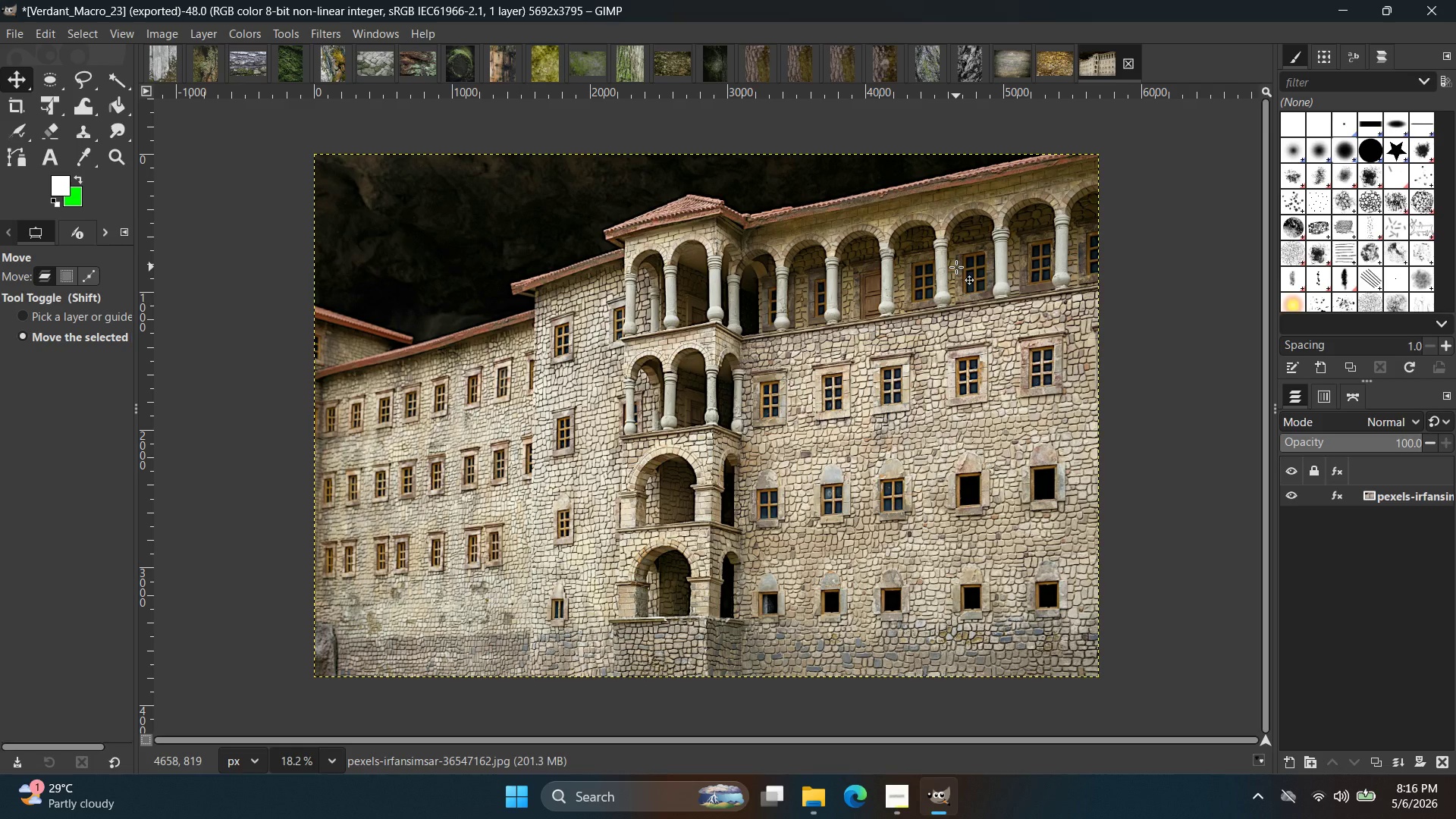 
wait(164.61)
 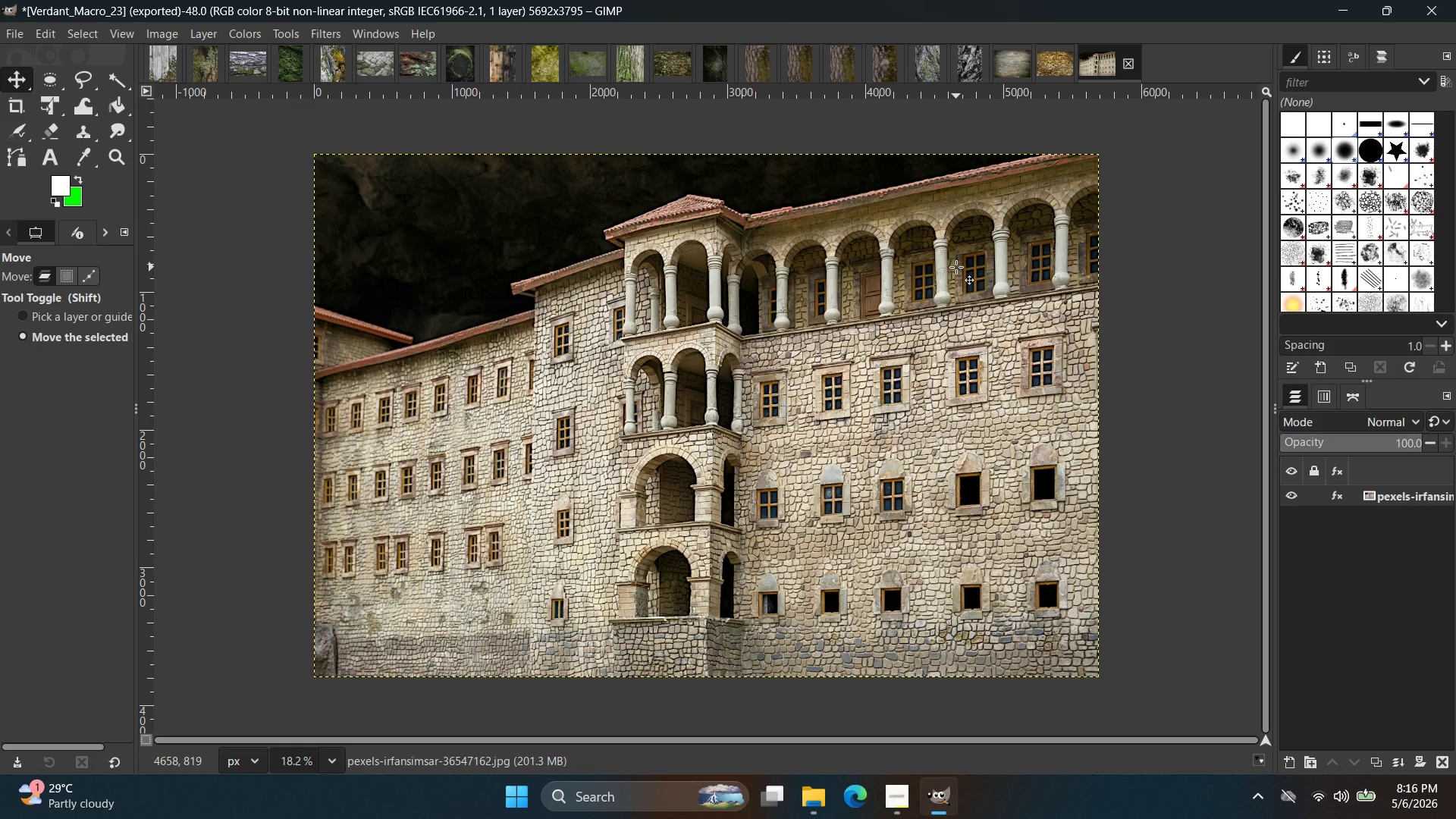 
key(Alt+Tab)
 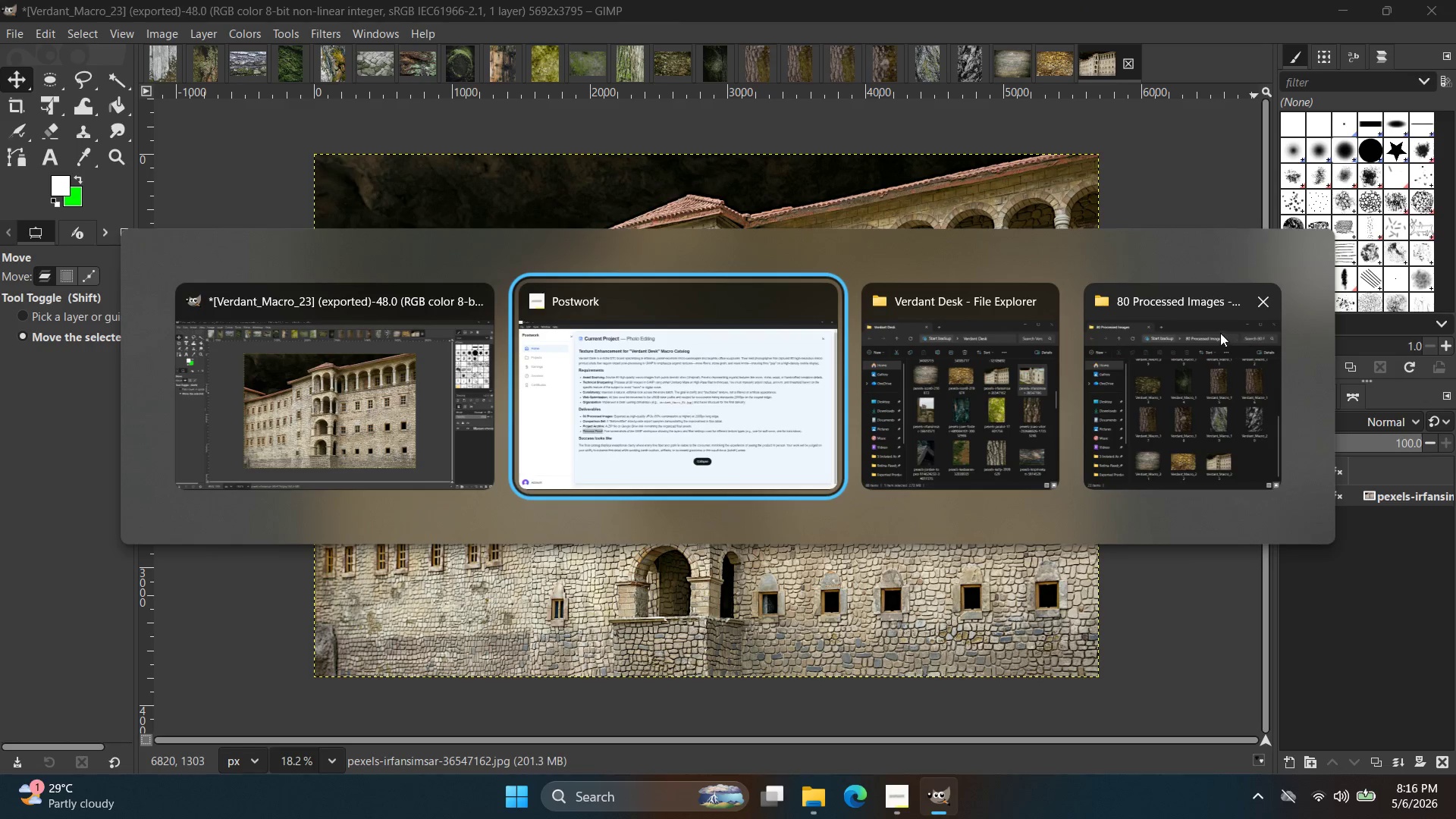 
key(Alt+Tab)
 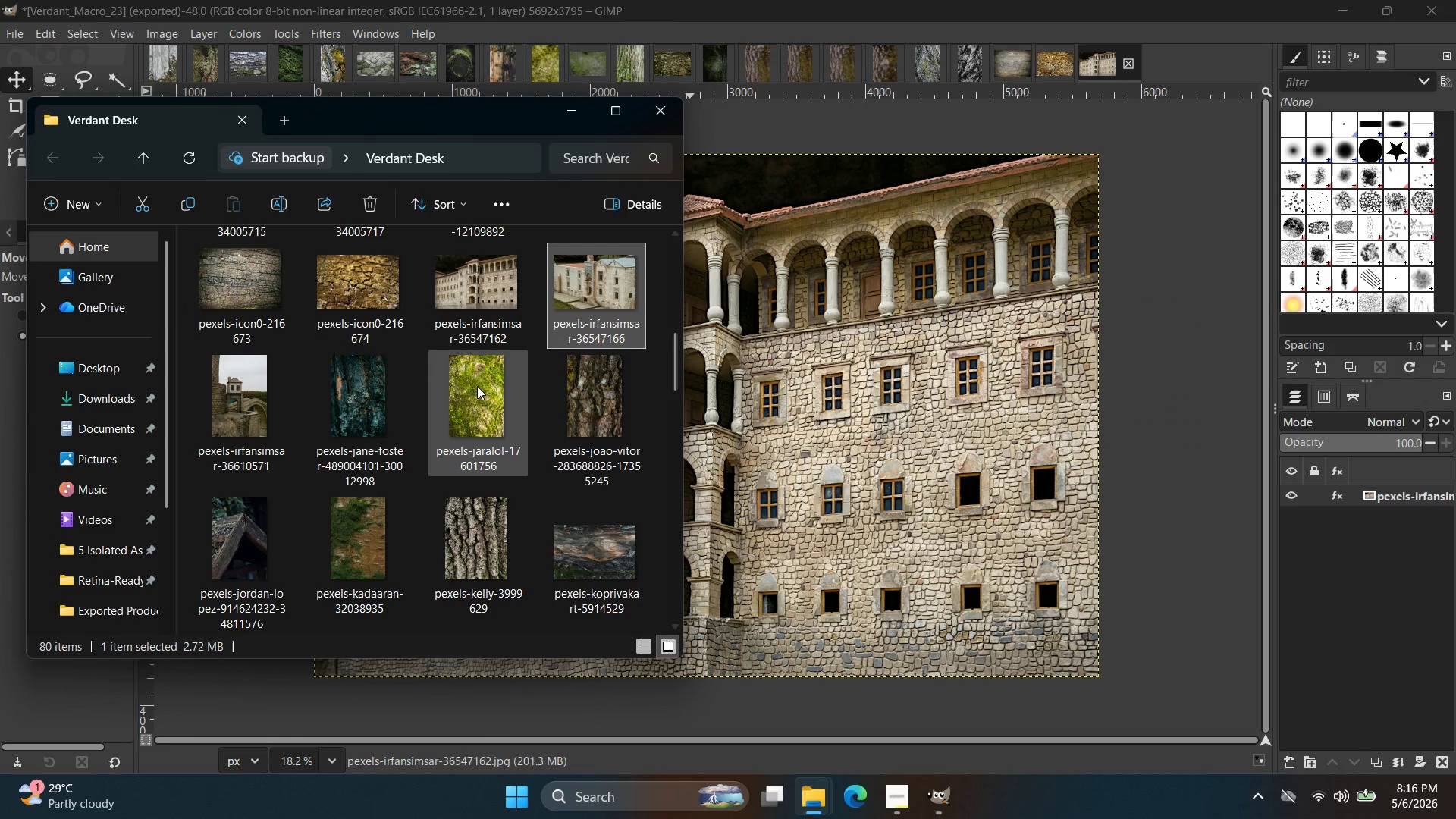 
left_click([271, 389])
 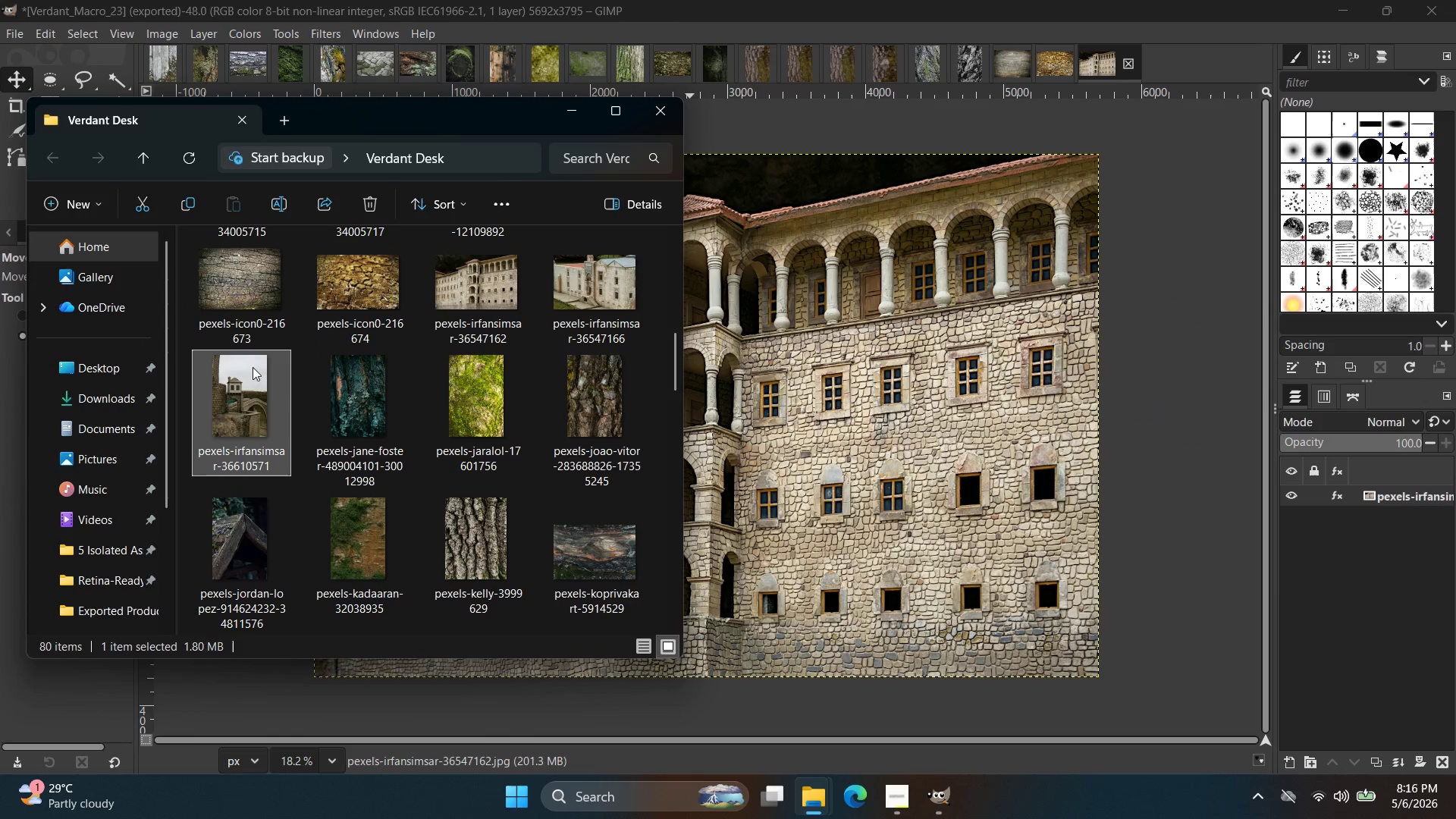 
left_click_drag(start_coordinate=[250, 373], to_coordinate=[1160, 50])
 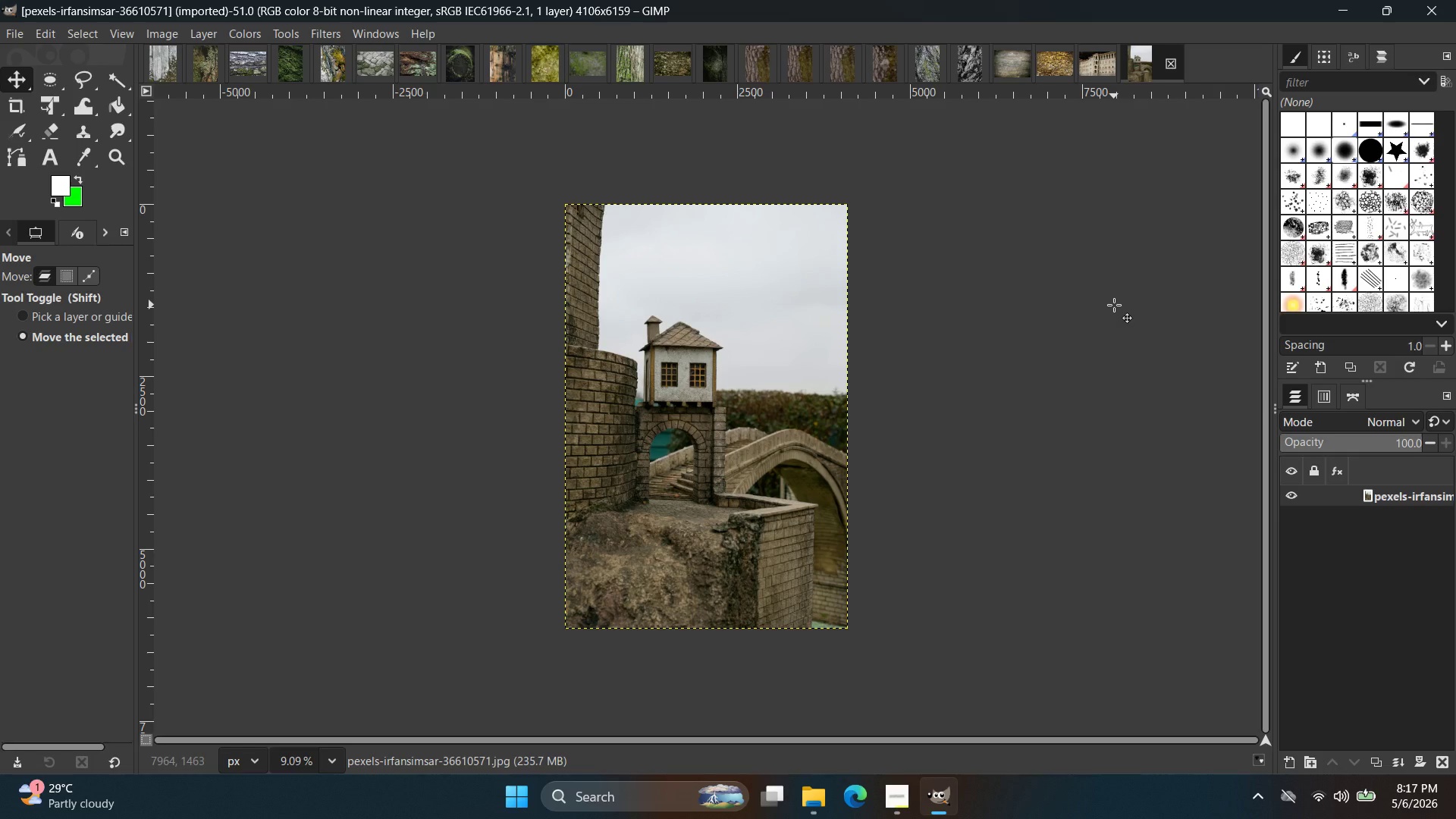 
wait(104.0)
 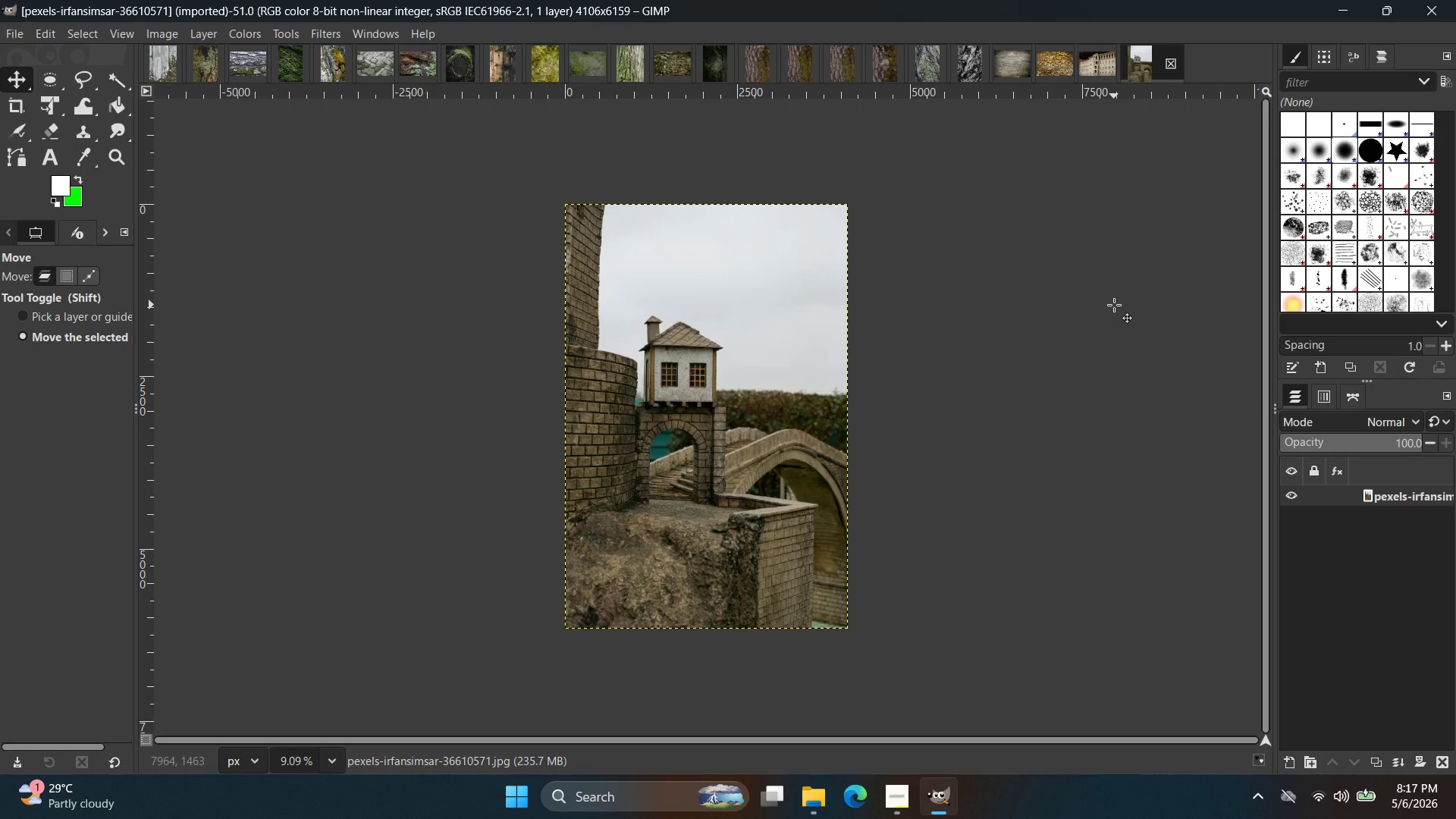 
left_click([331, 32])
 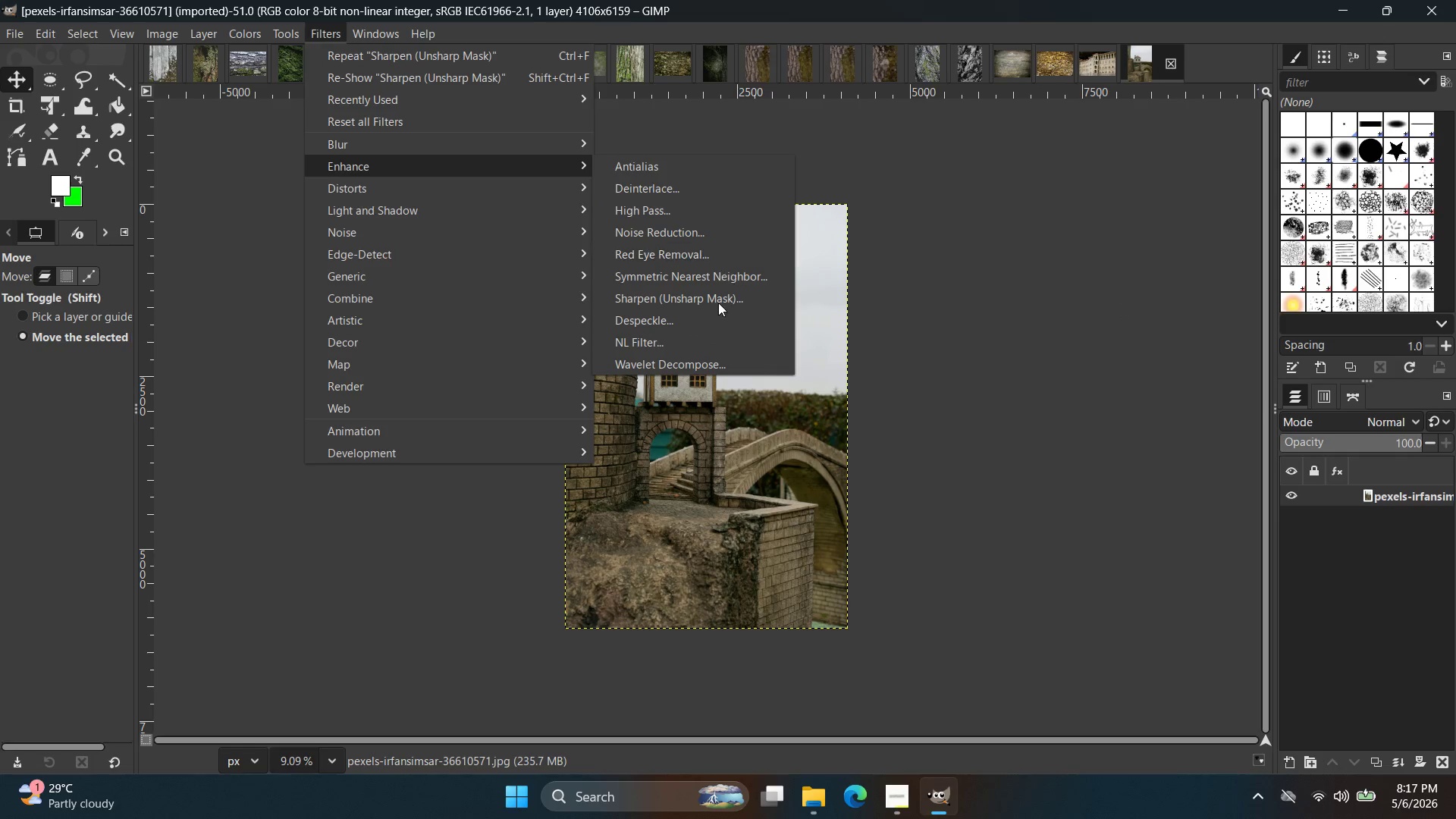 
left_click([708, 301])
 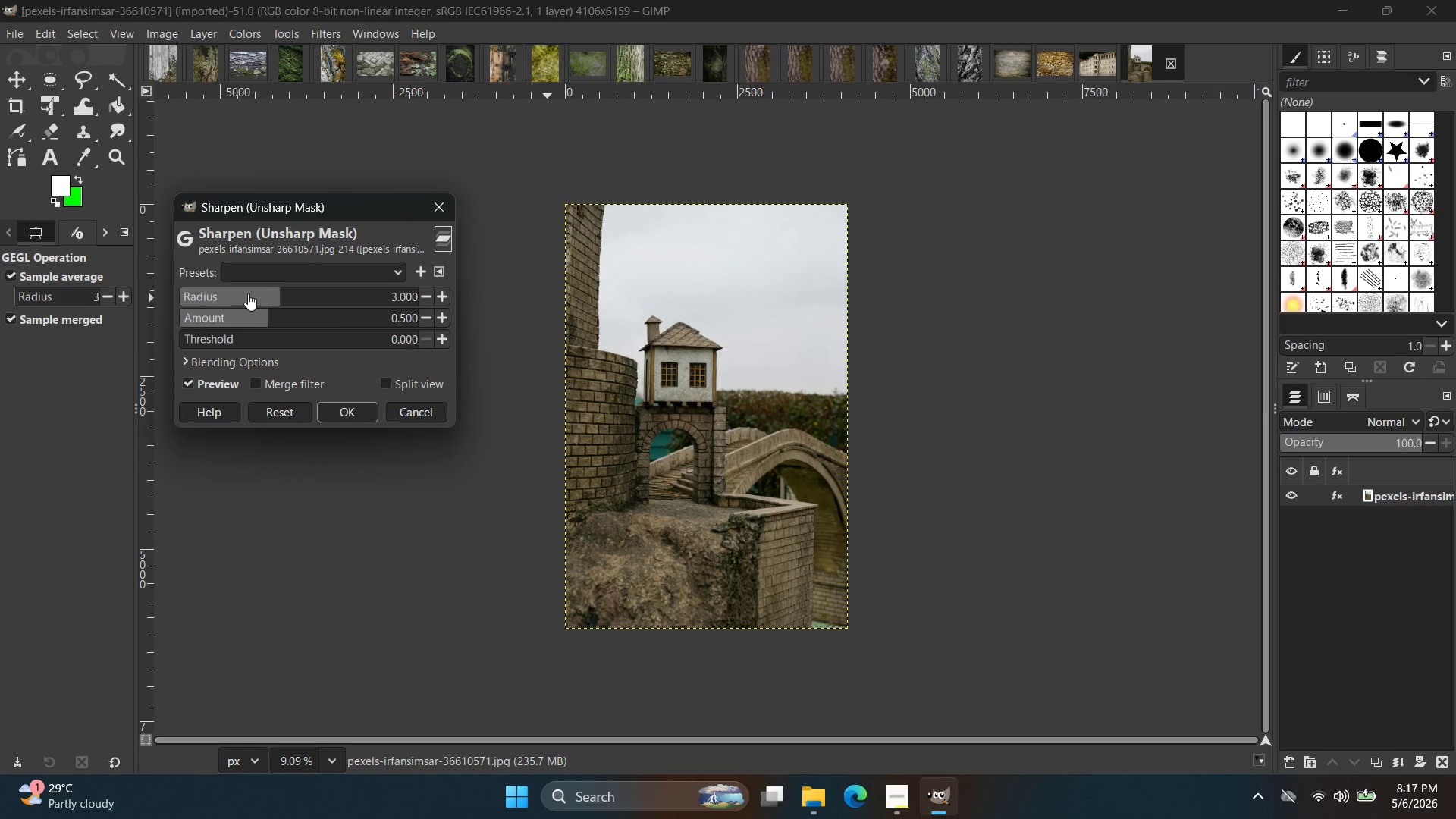 
left_click_drag(start_coordinate=[274, 295], to_coordinate=[325, 298])
 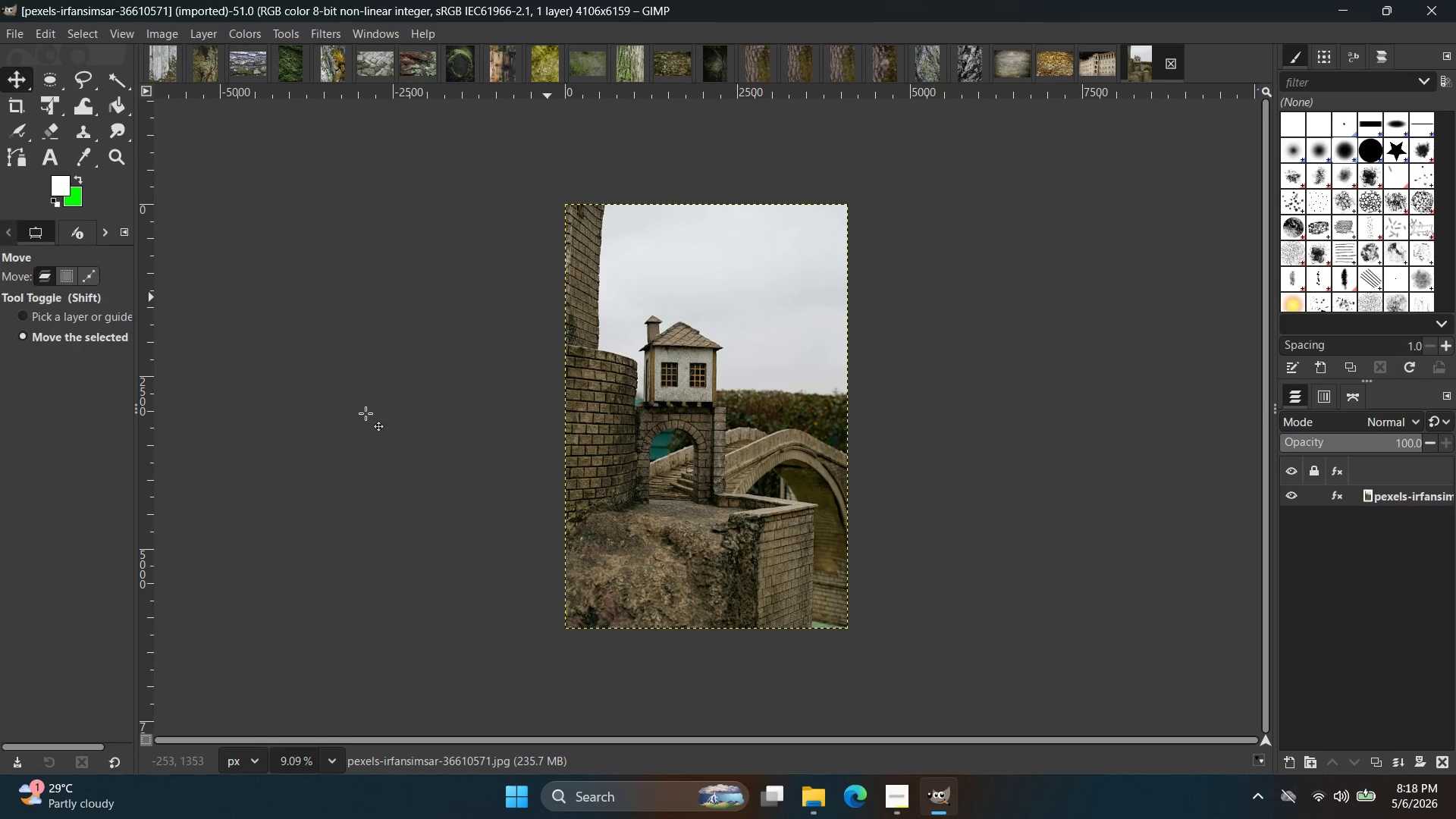 
hold_key(key=ControlLeft, duration=1.45)
scroll: coordinate [677, 459], scroll_direction: up, amount: 15.0
 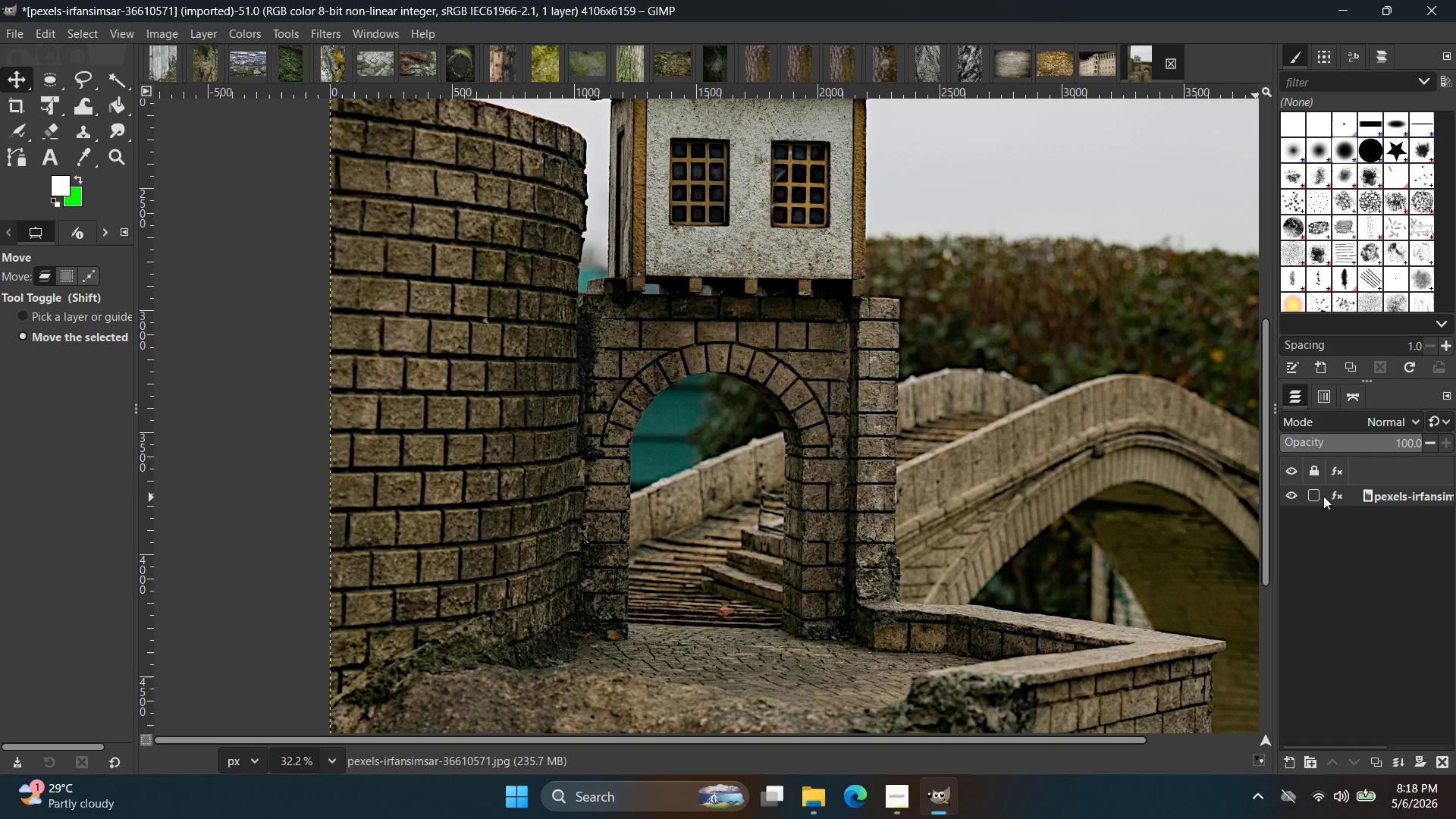 
left_click([1344, 492])
 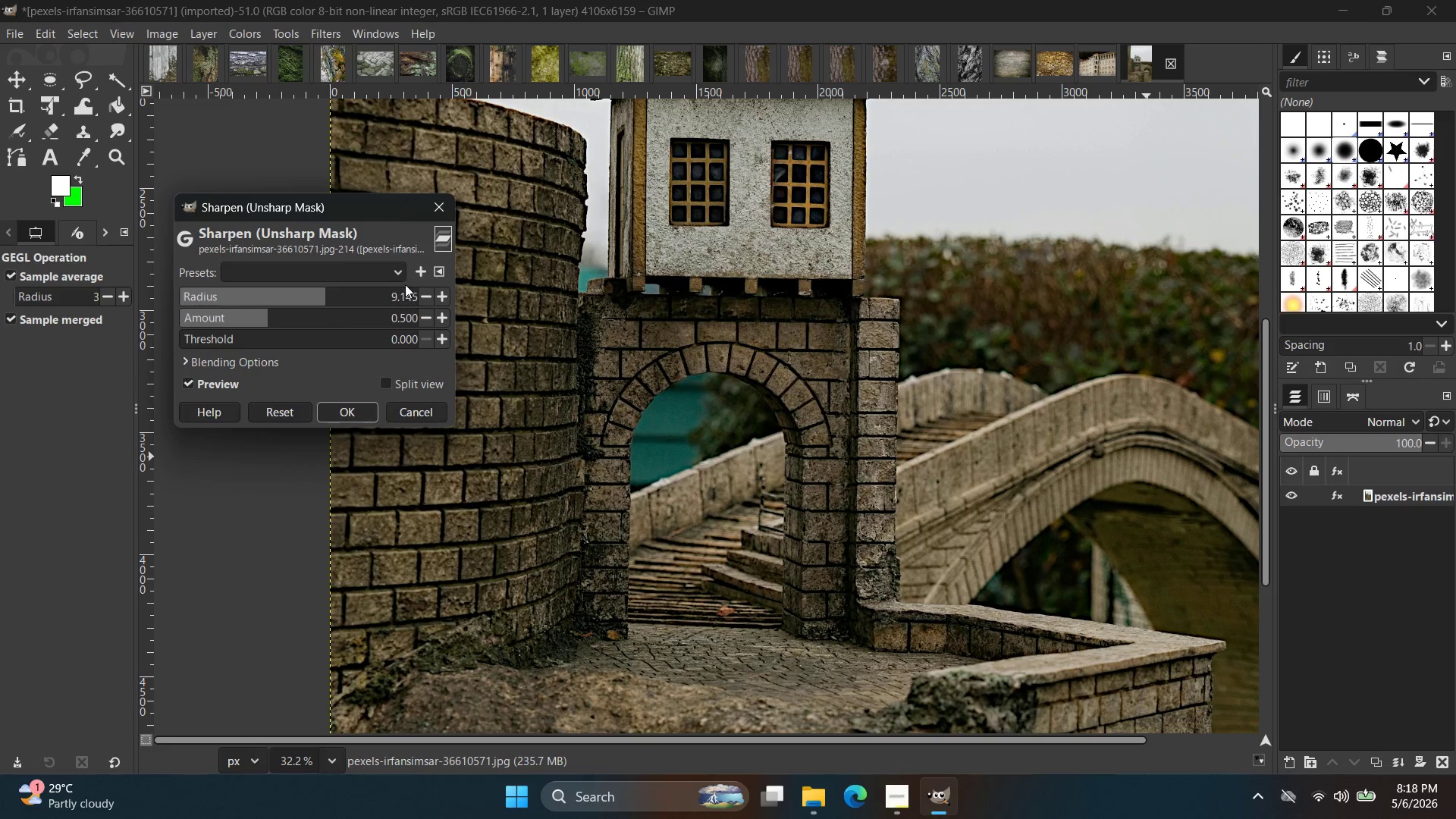 
left_click([441, 209])
 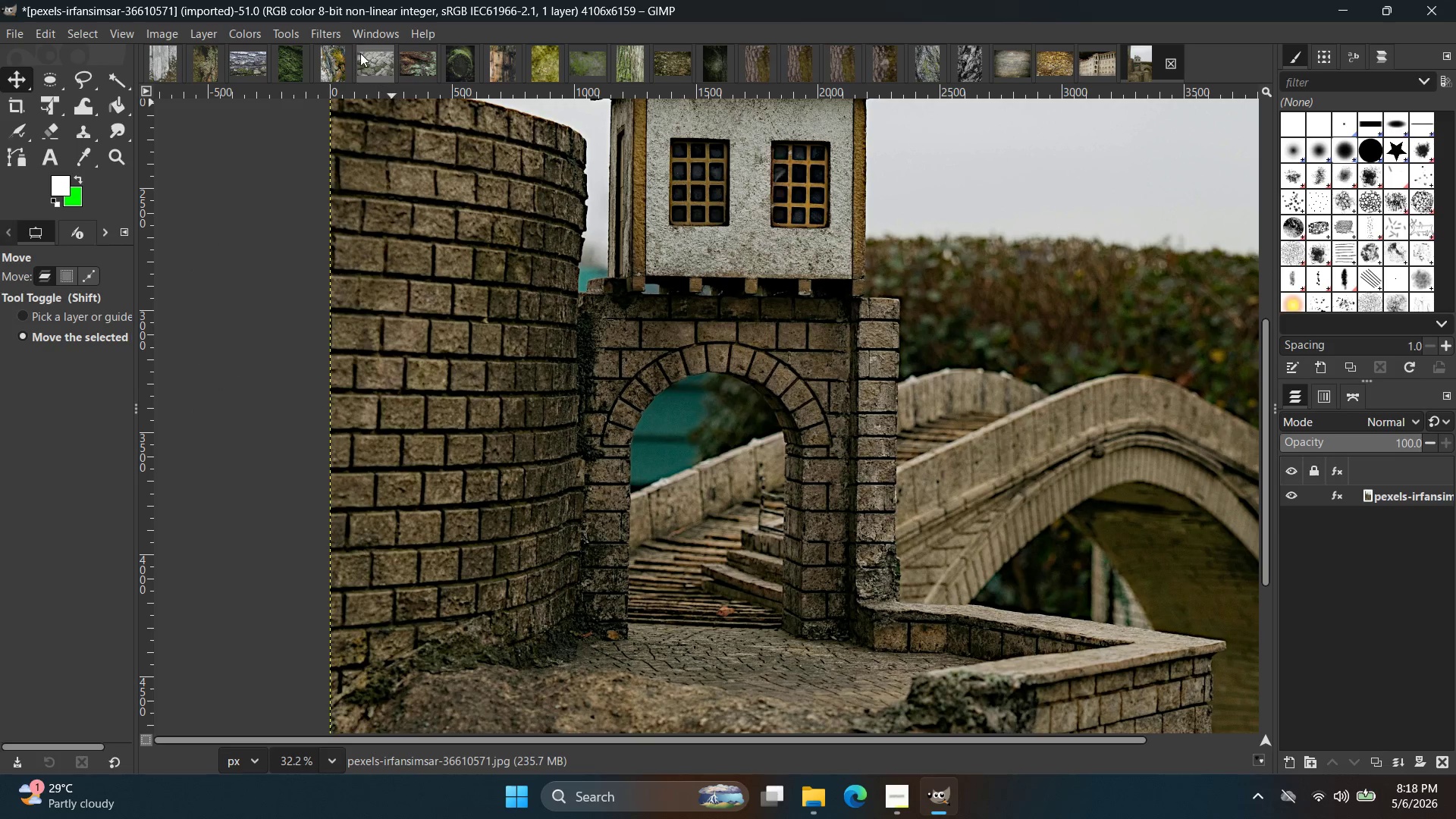 
left_click([322, 33])
 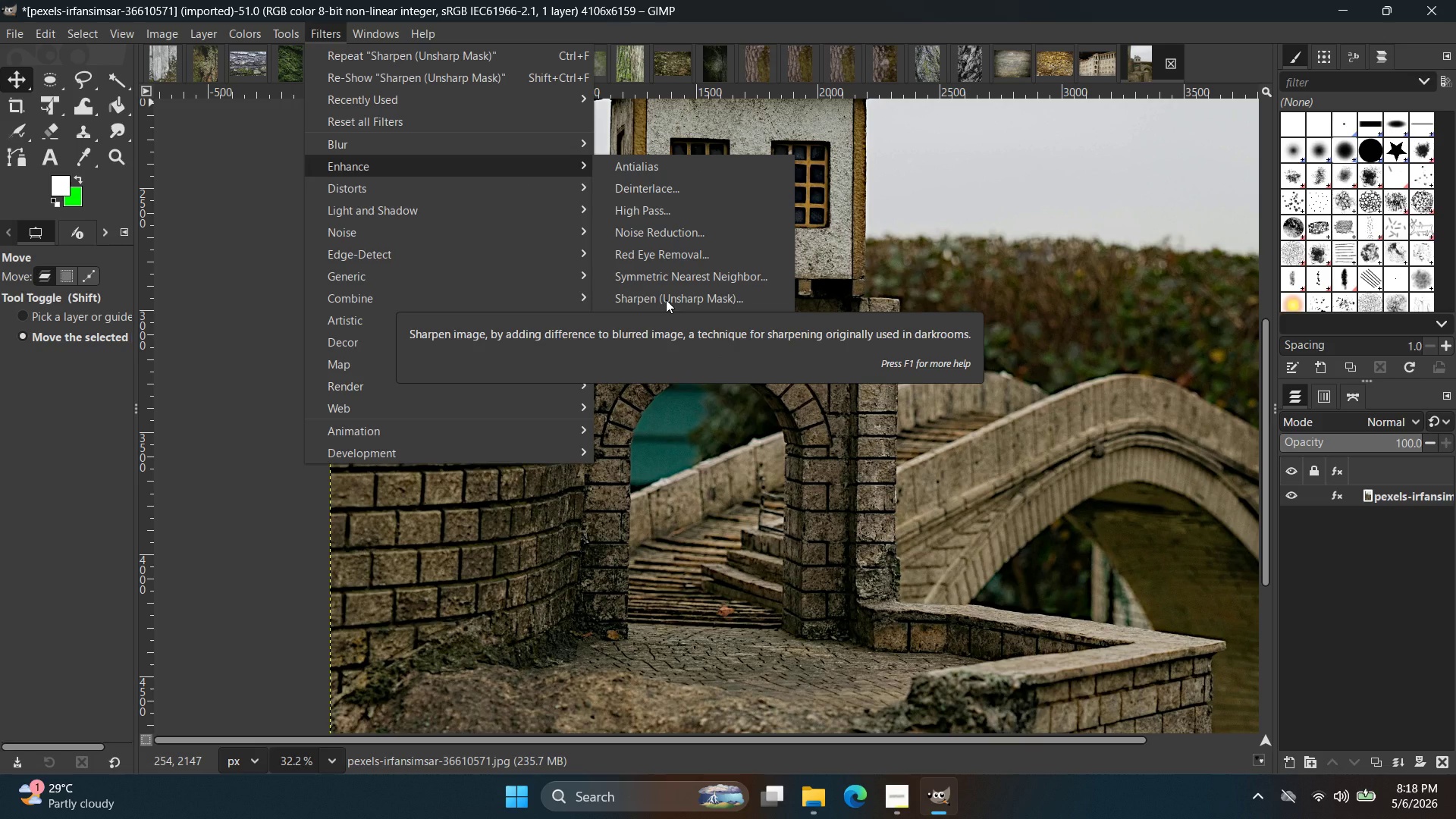 
wait(8.41)
 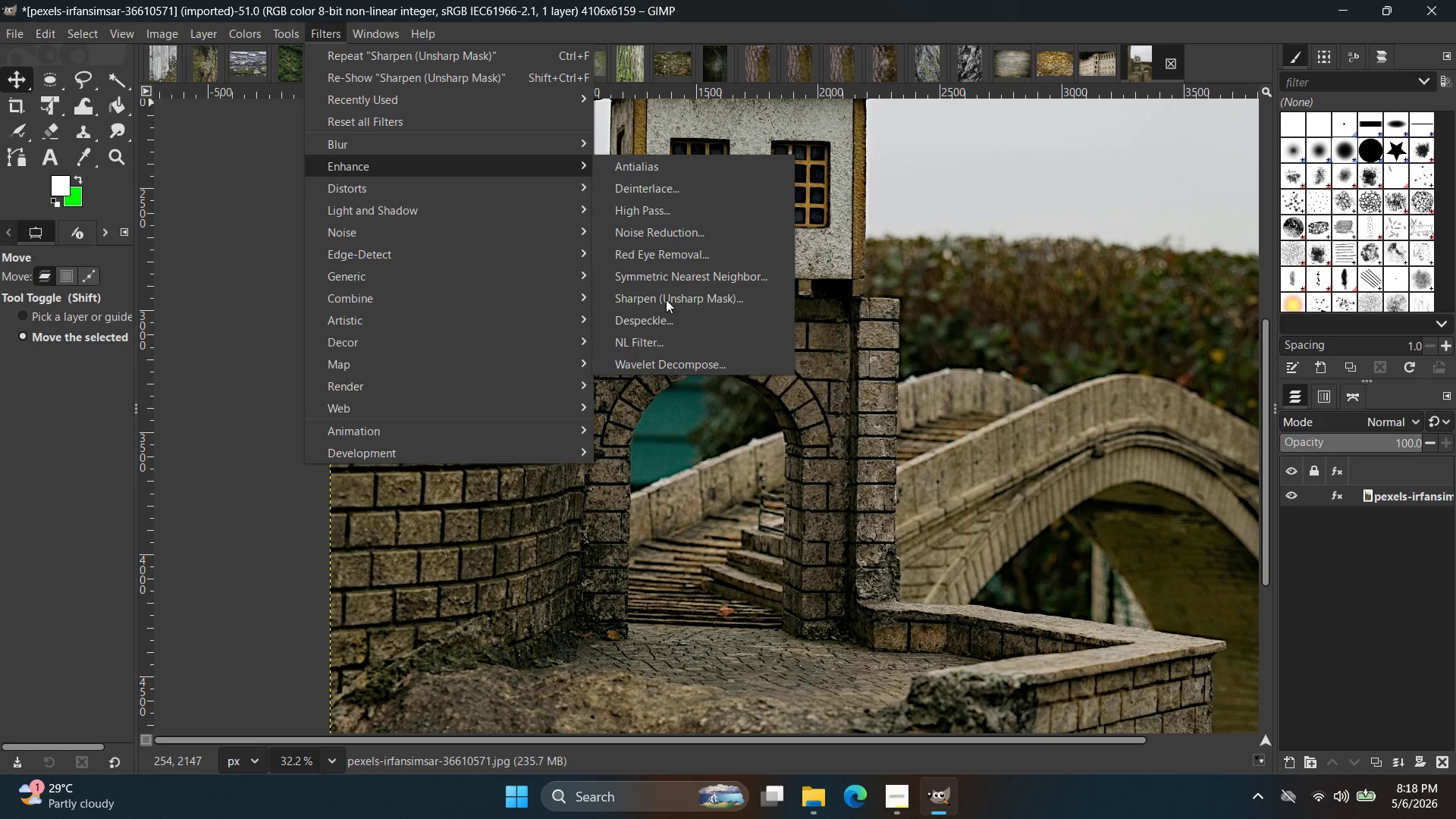 
key(Meta+Shift+S)
 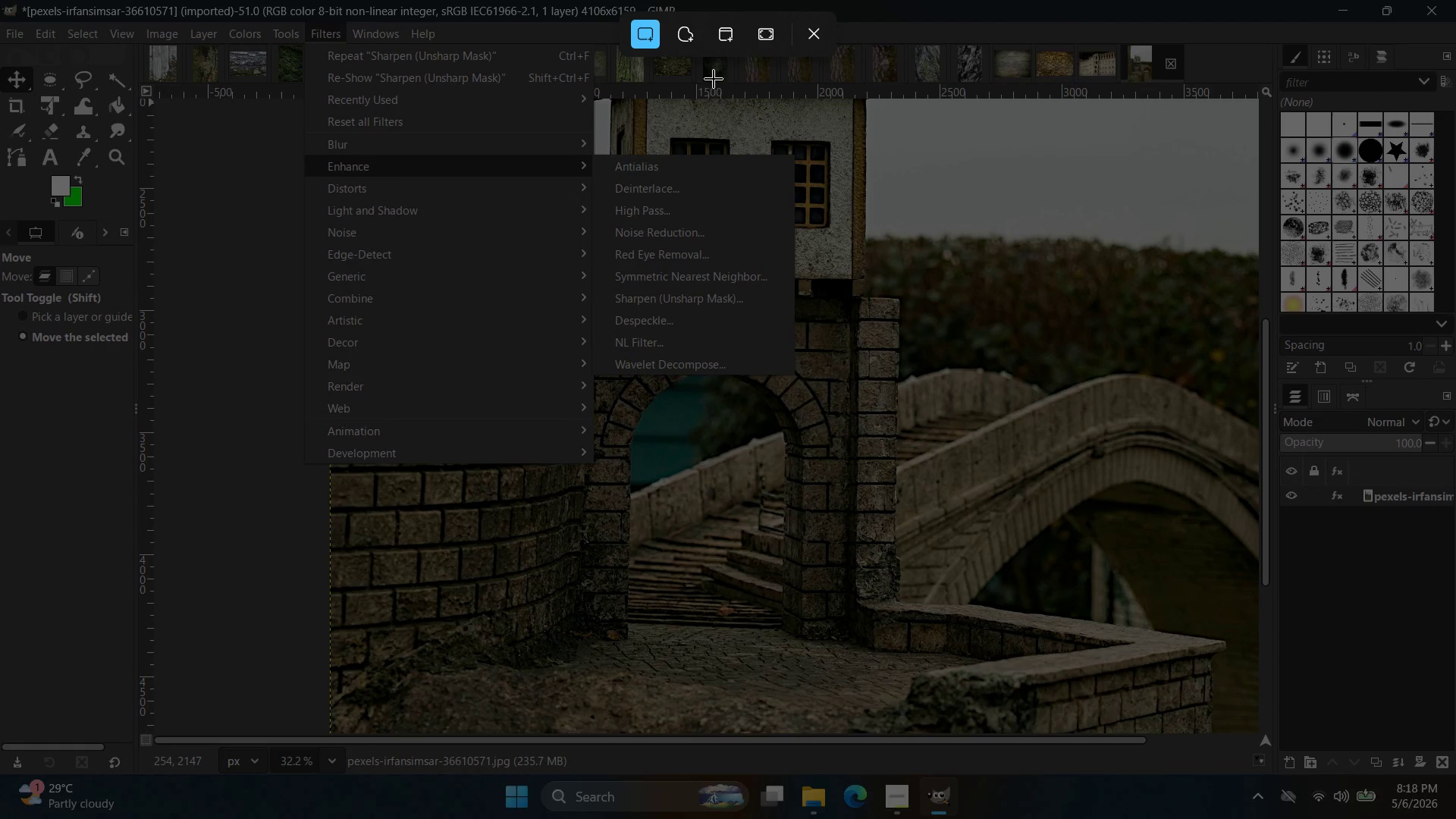 
left_click([764, 38])
 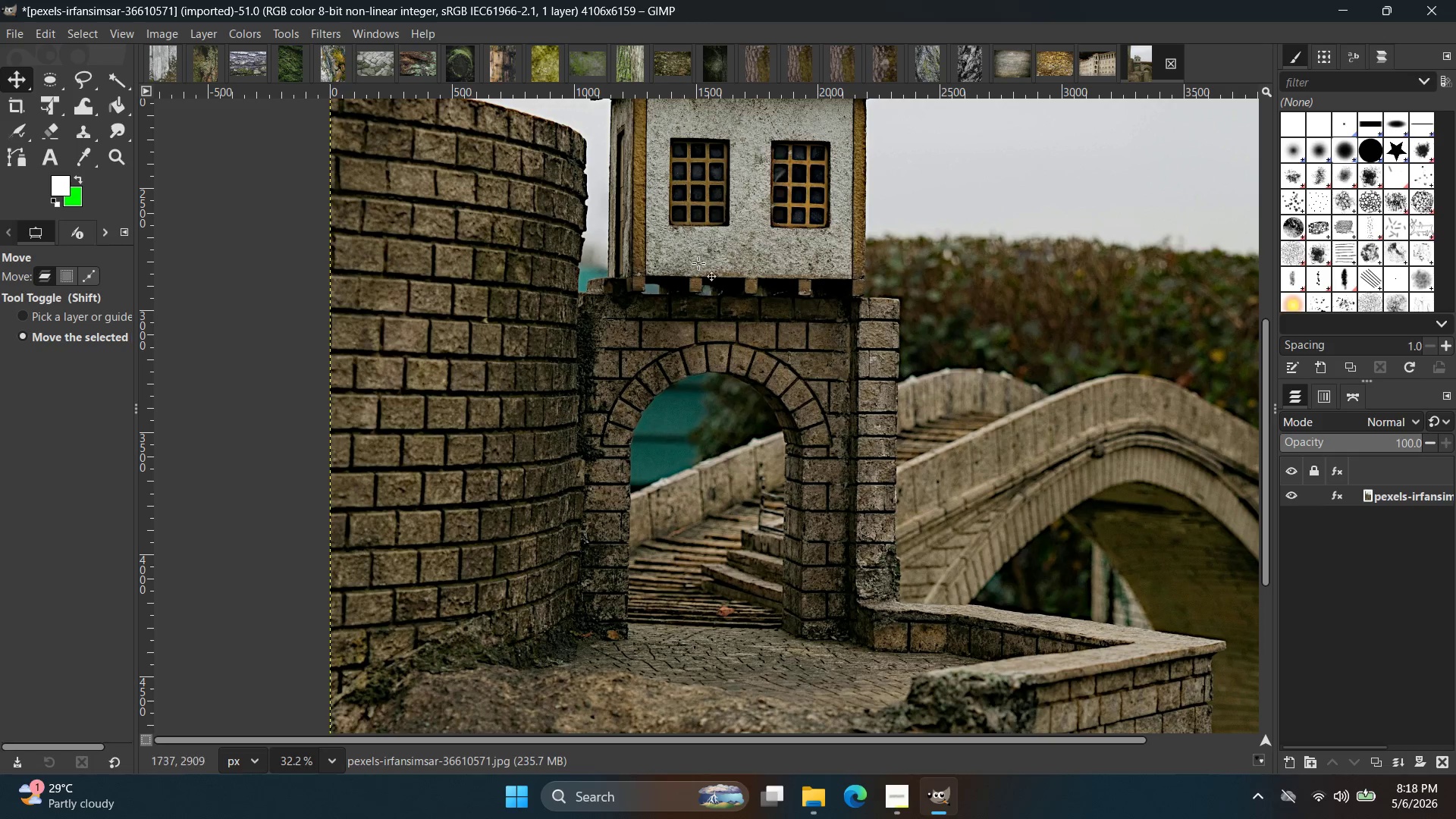 
left_click([333, 32])
 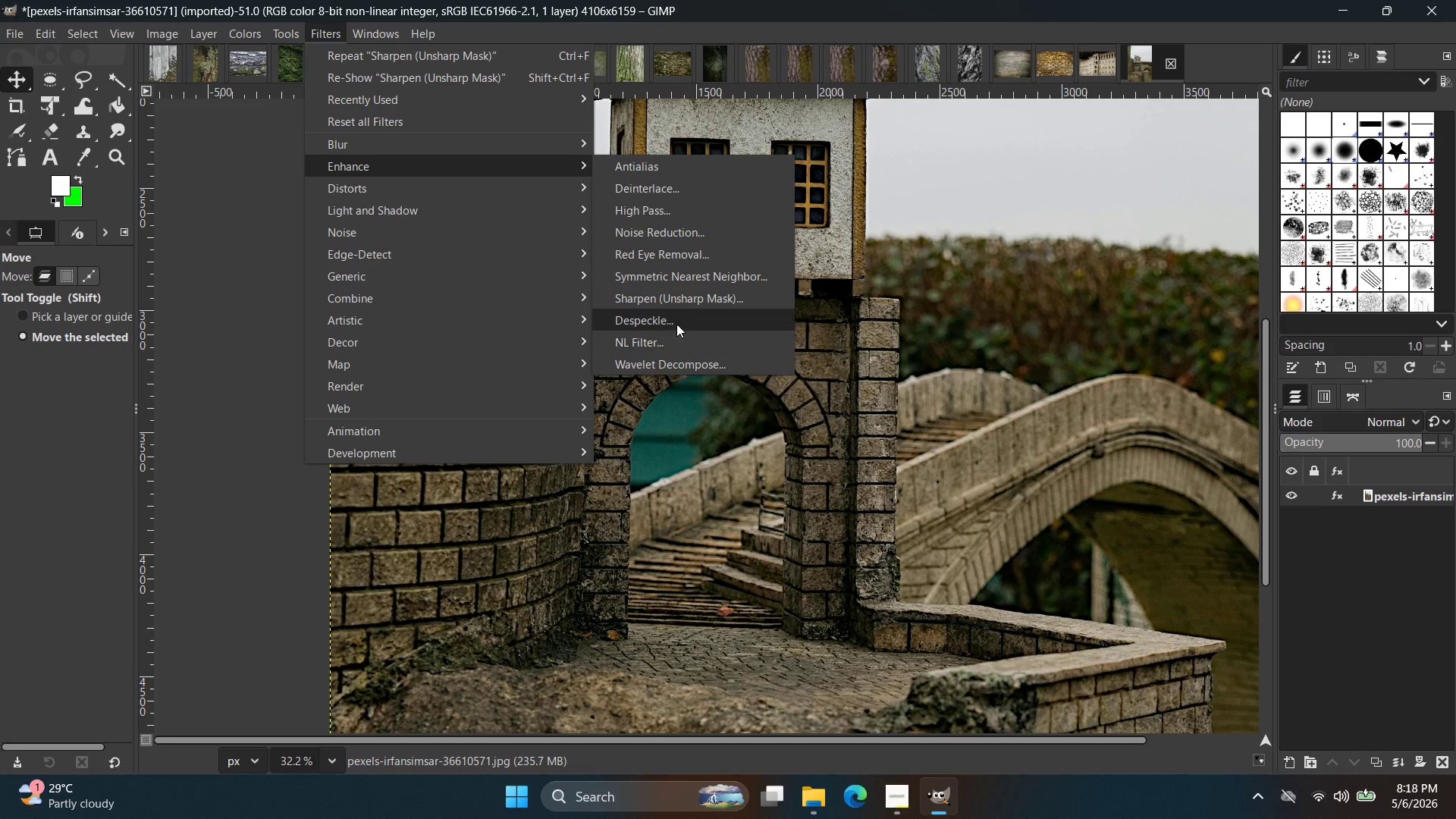 
left_click([1455, 818])
 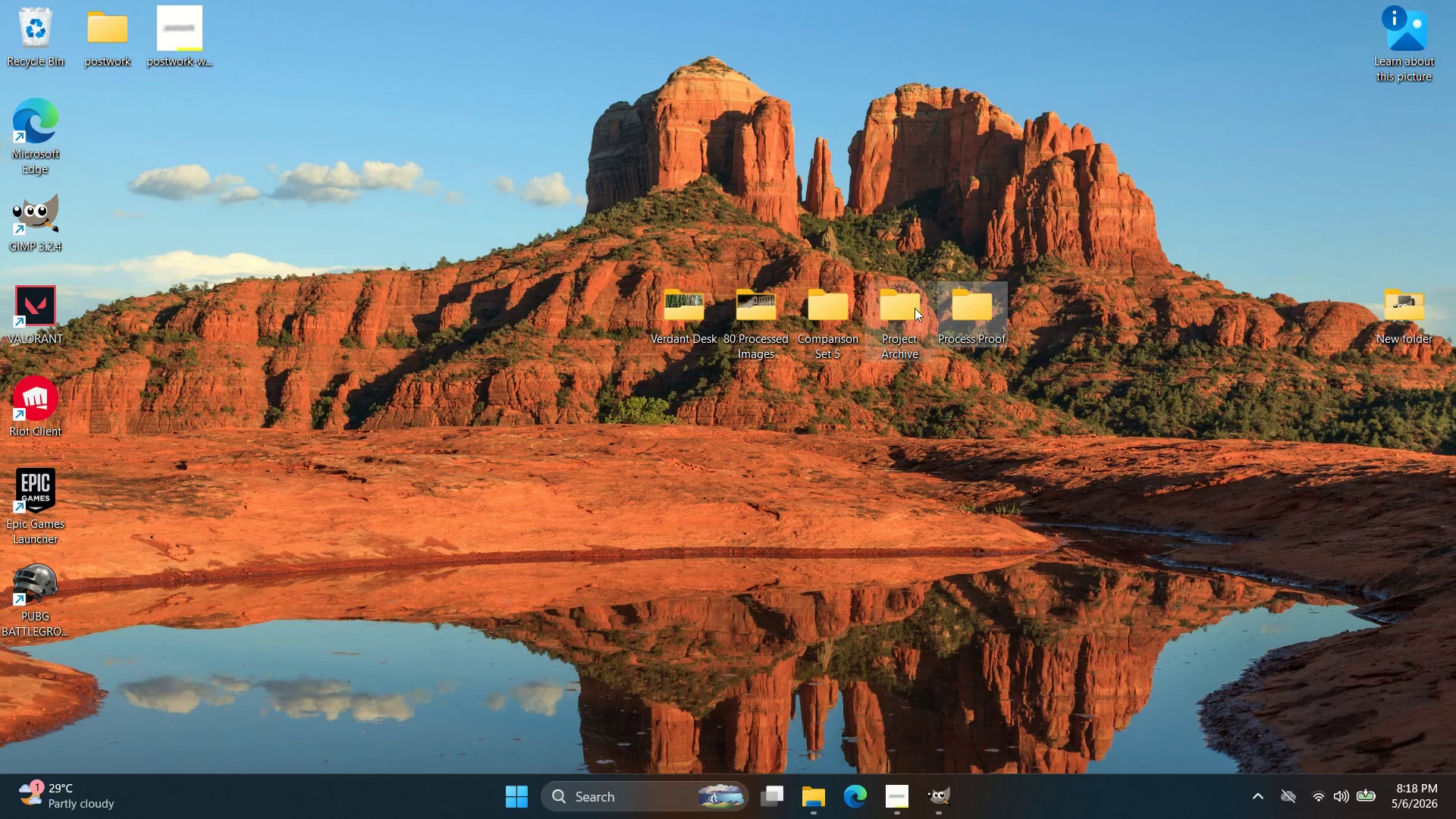 
double_click([968, 308])
 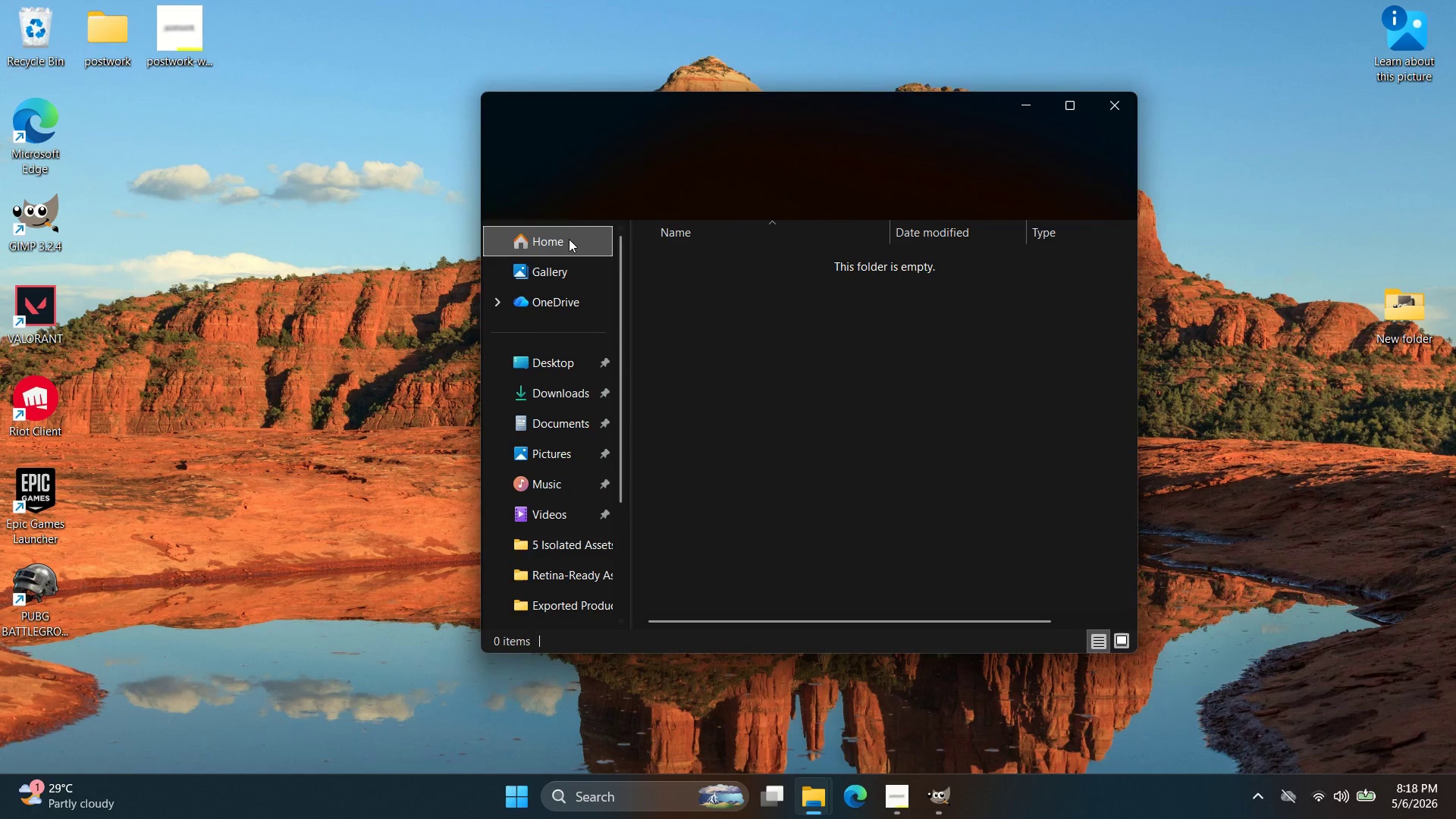 
right_click([686, 302])
 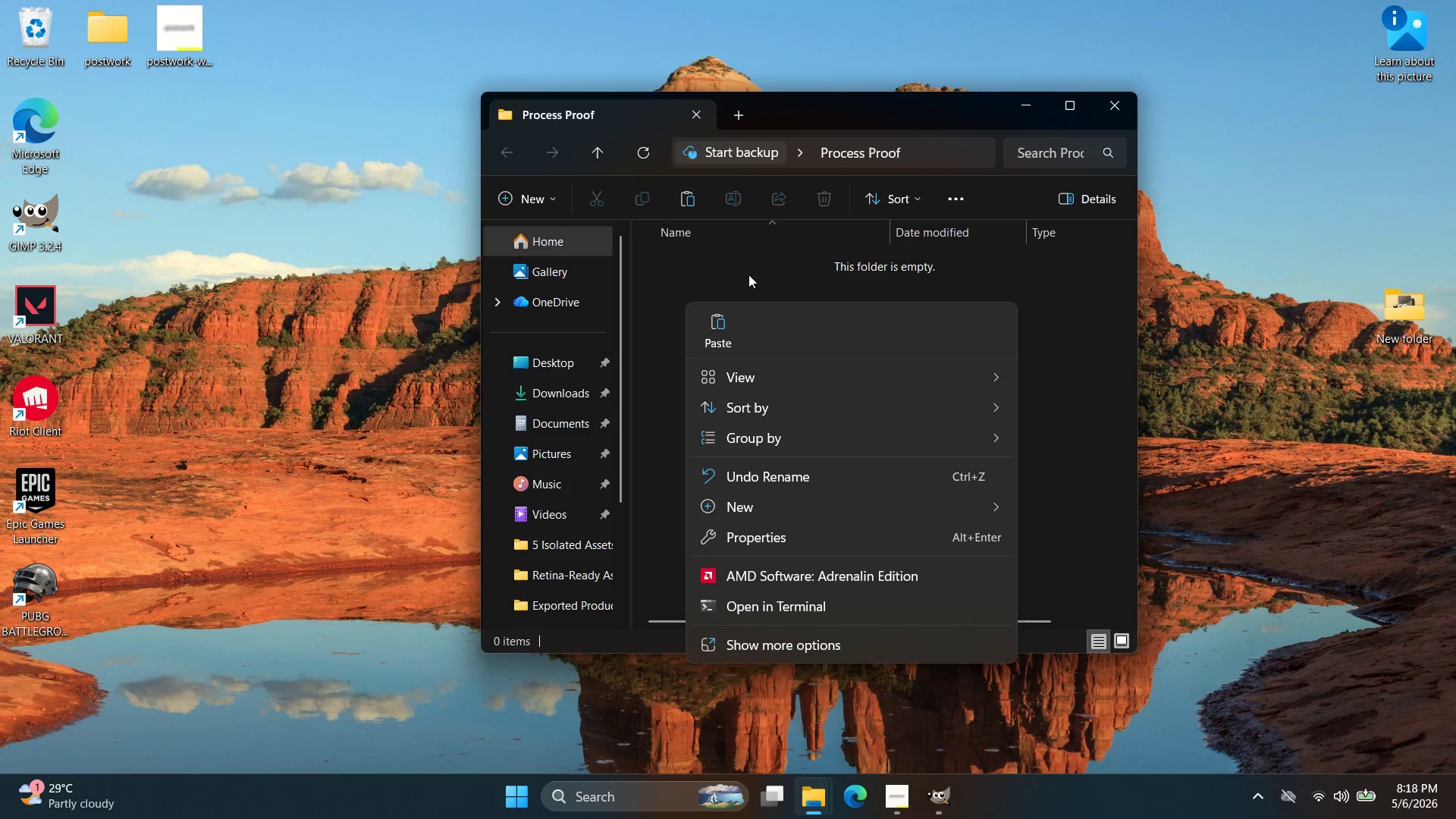 
left_click([725, 316])
 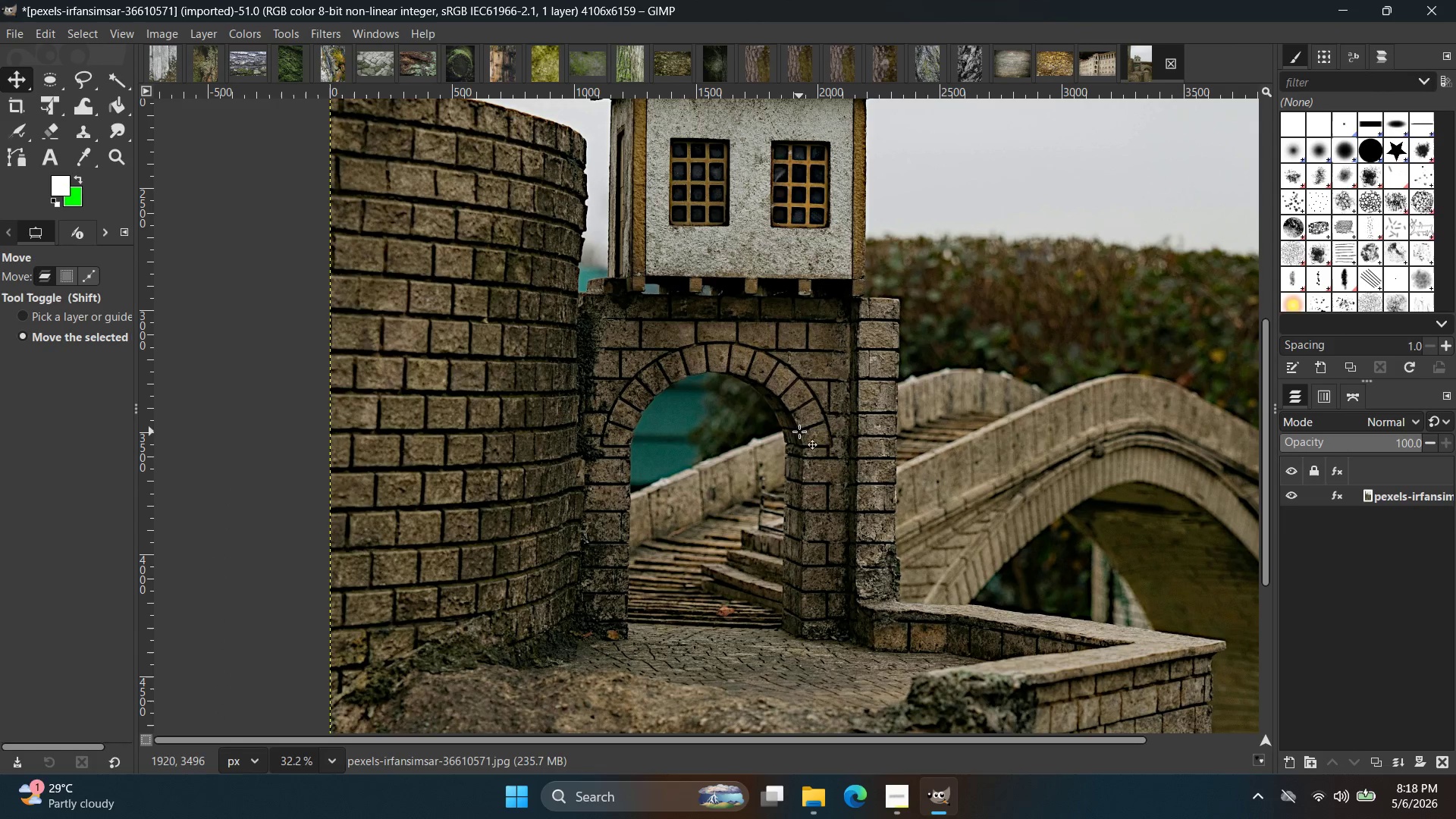 
left_click([1331, 497])
 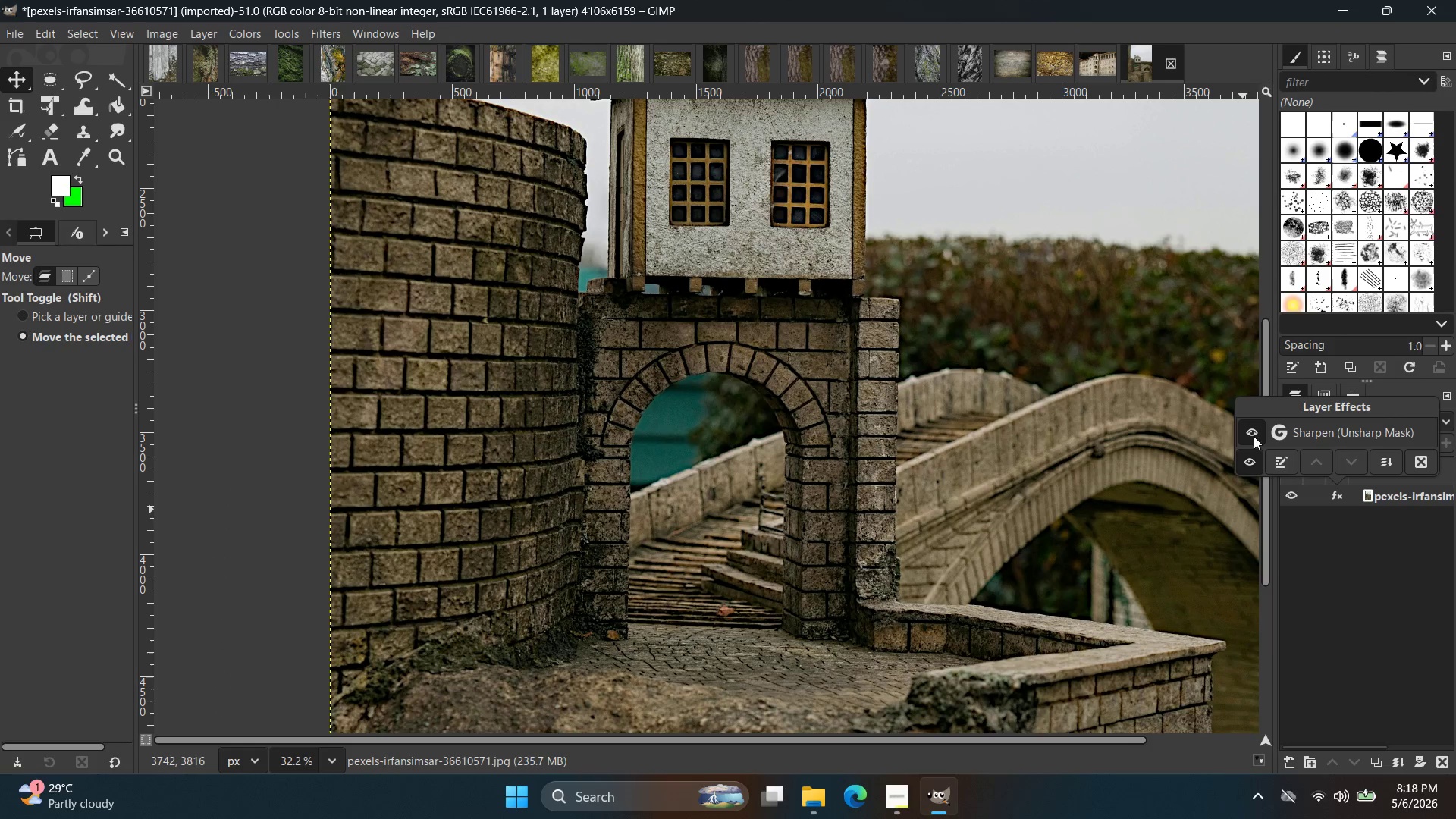 
left_click([1277, 464])
 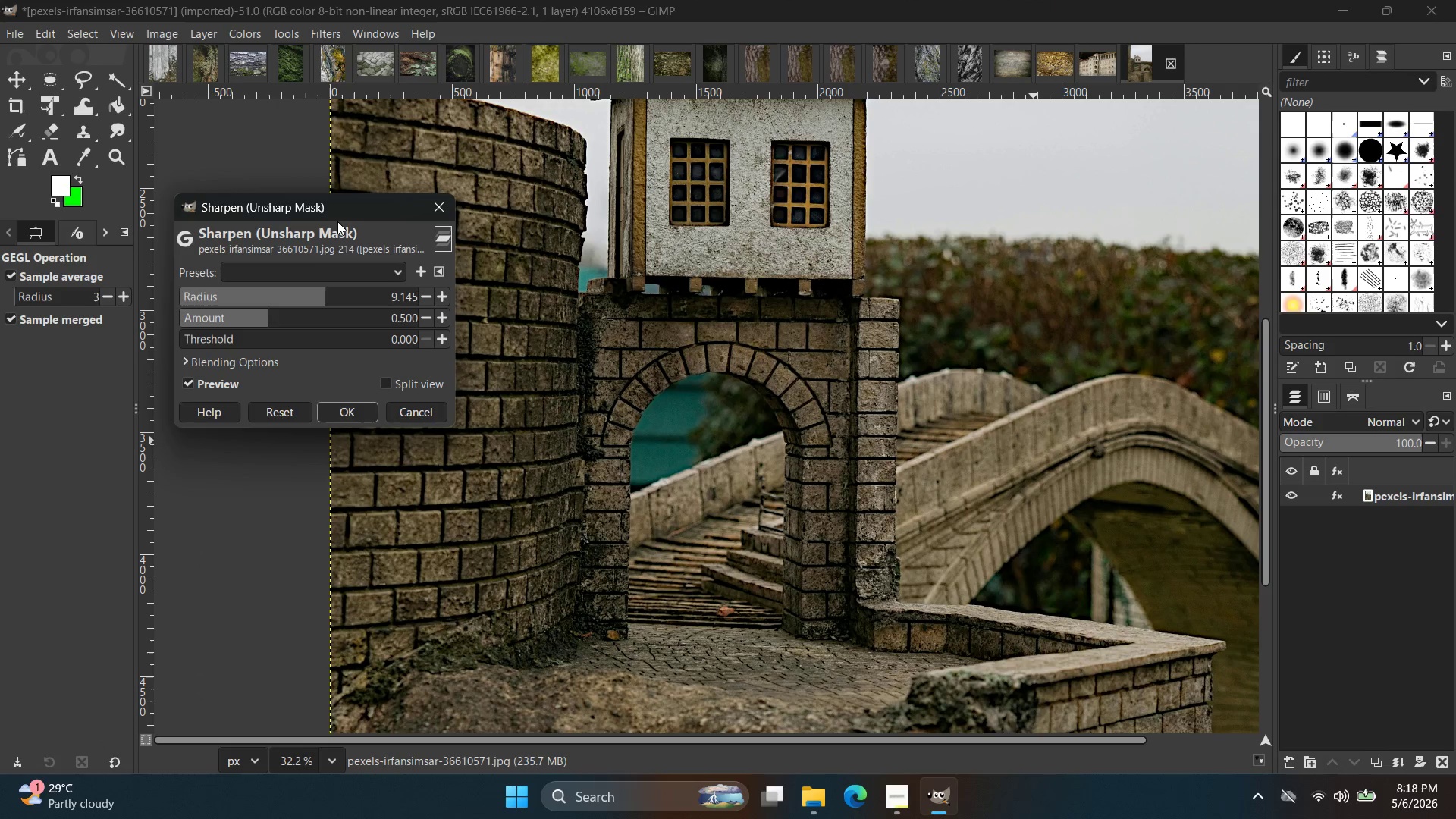 
left_click_drag(start_coordinate=[341, 212], to_coordinate=[723, 213])
 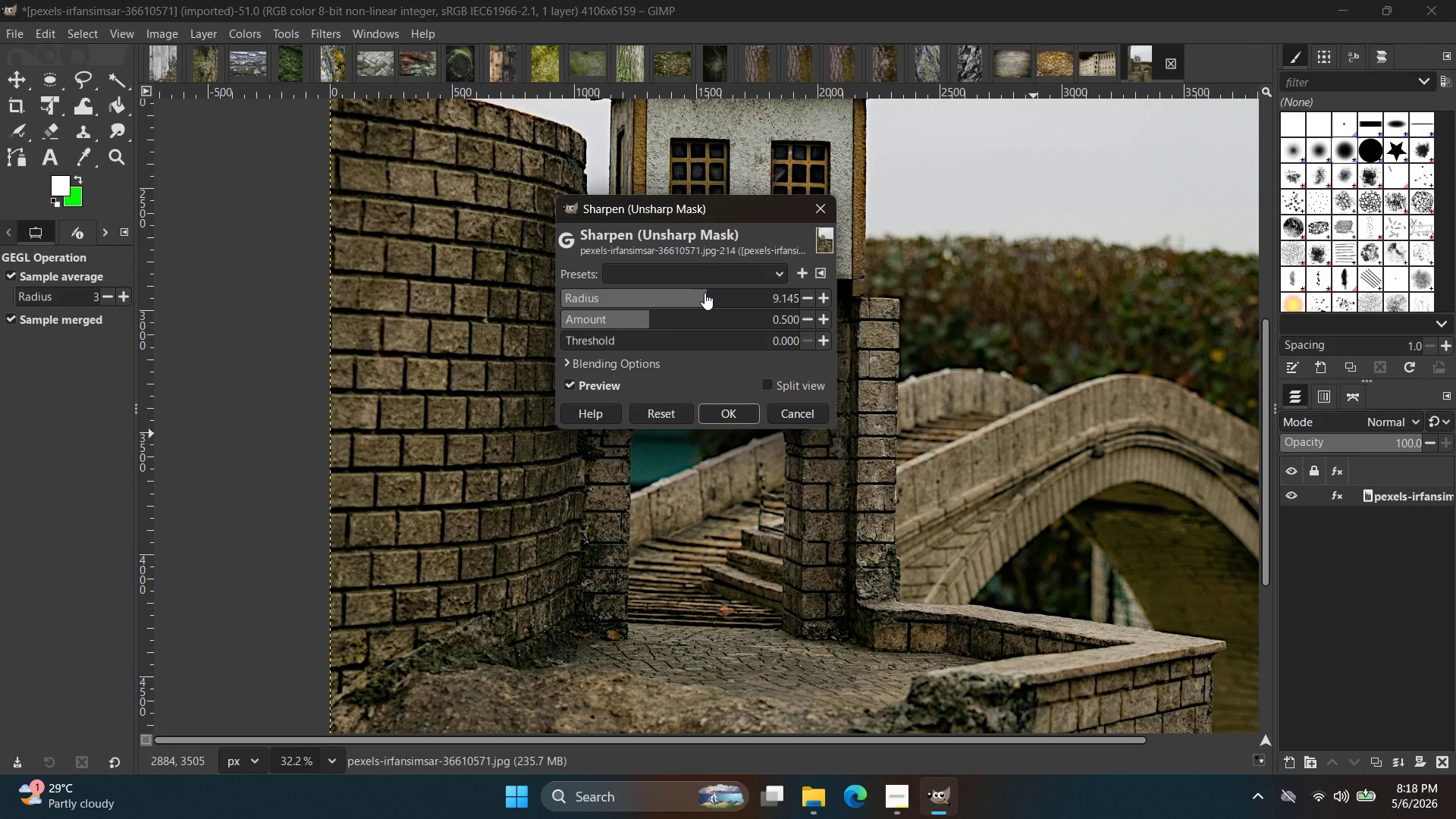 
key(Meta+Shift+S)
 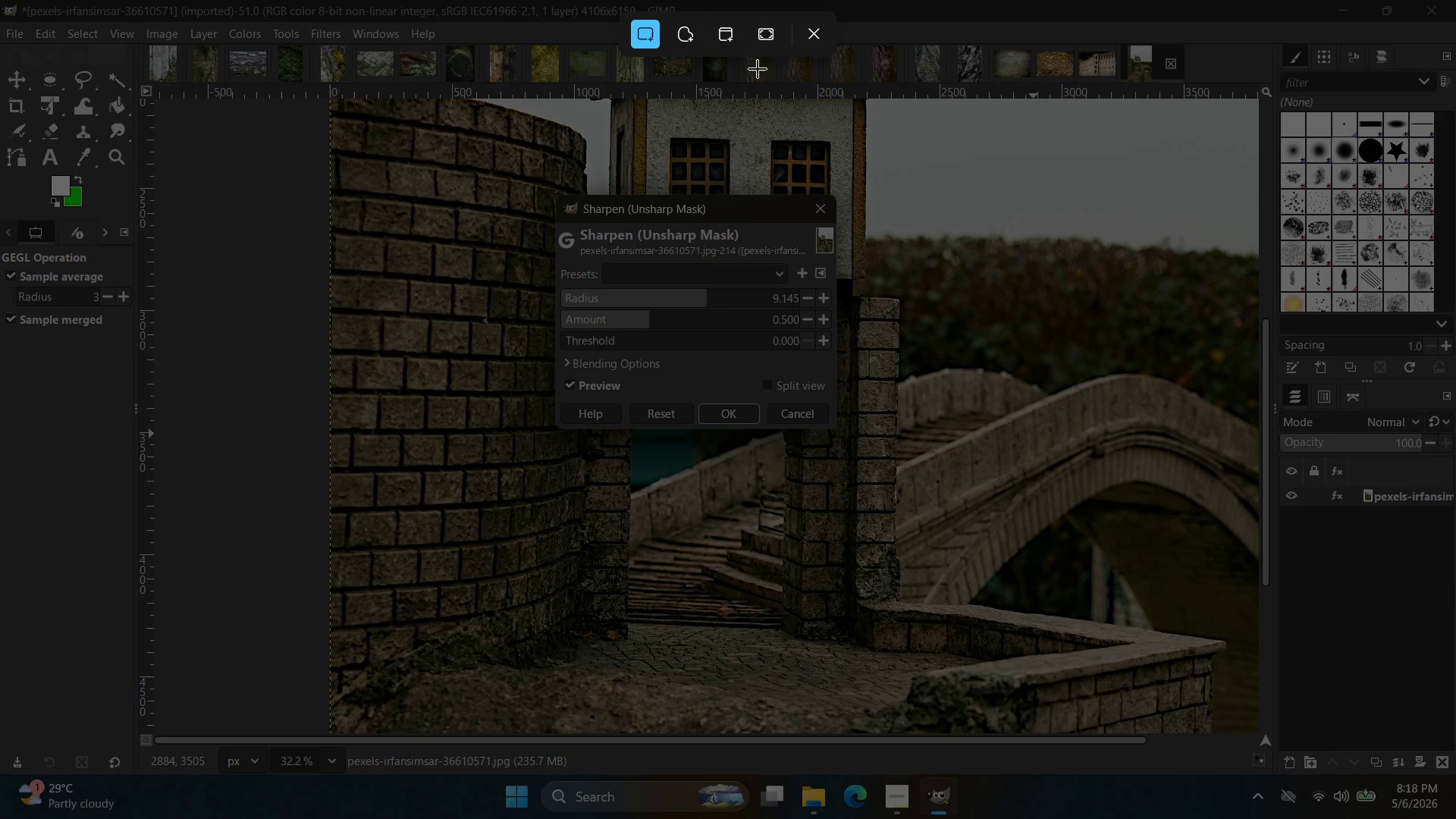 
left_click([772, 41])
 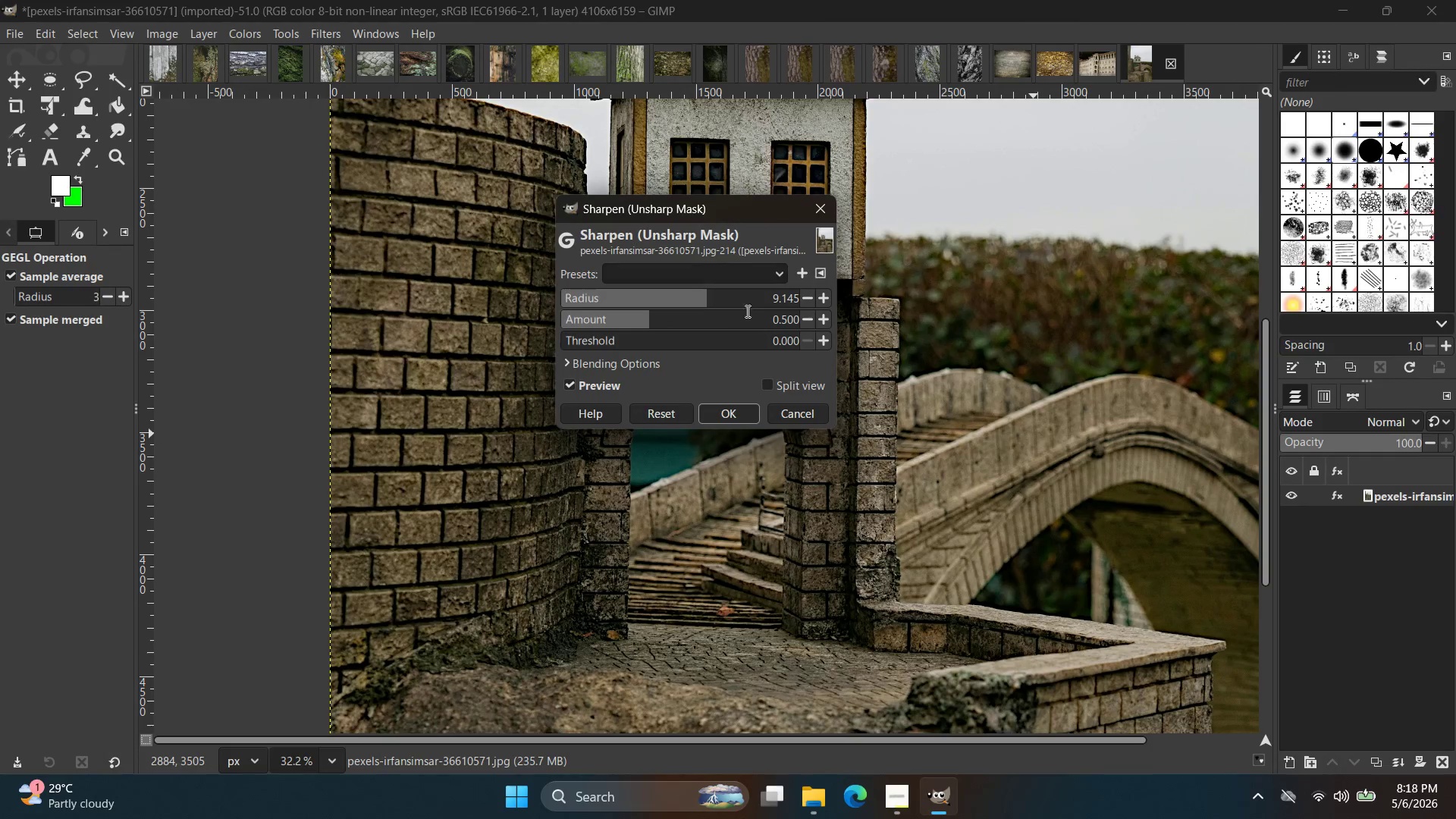 
left_click([1455, 800])
 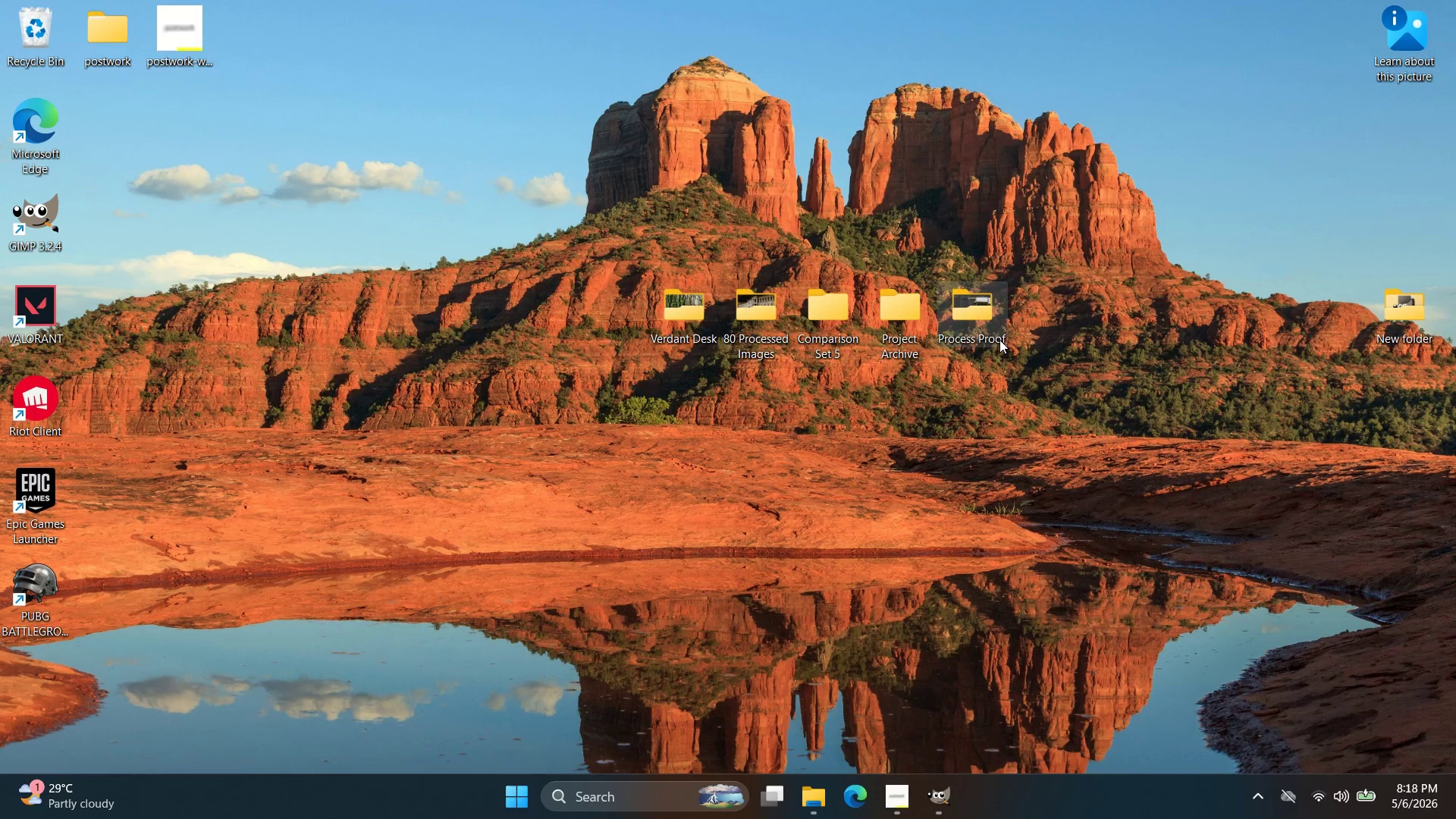 
double_click([984, 325])
 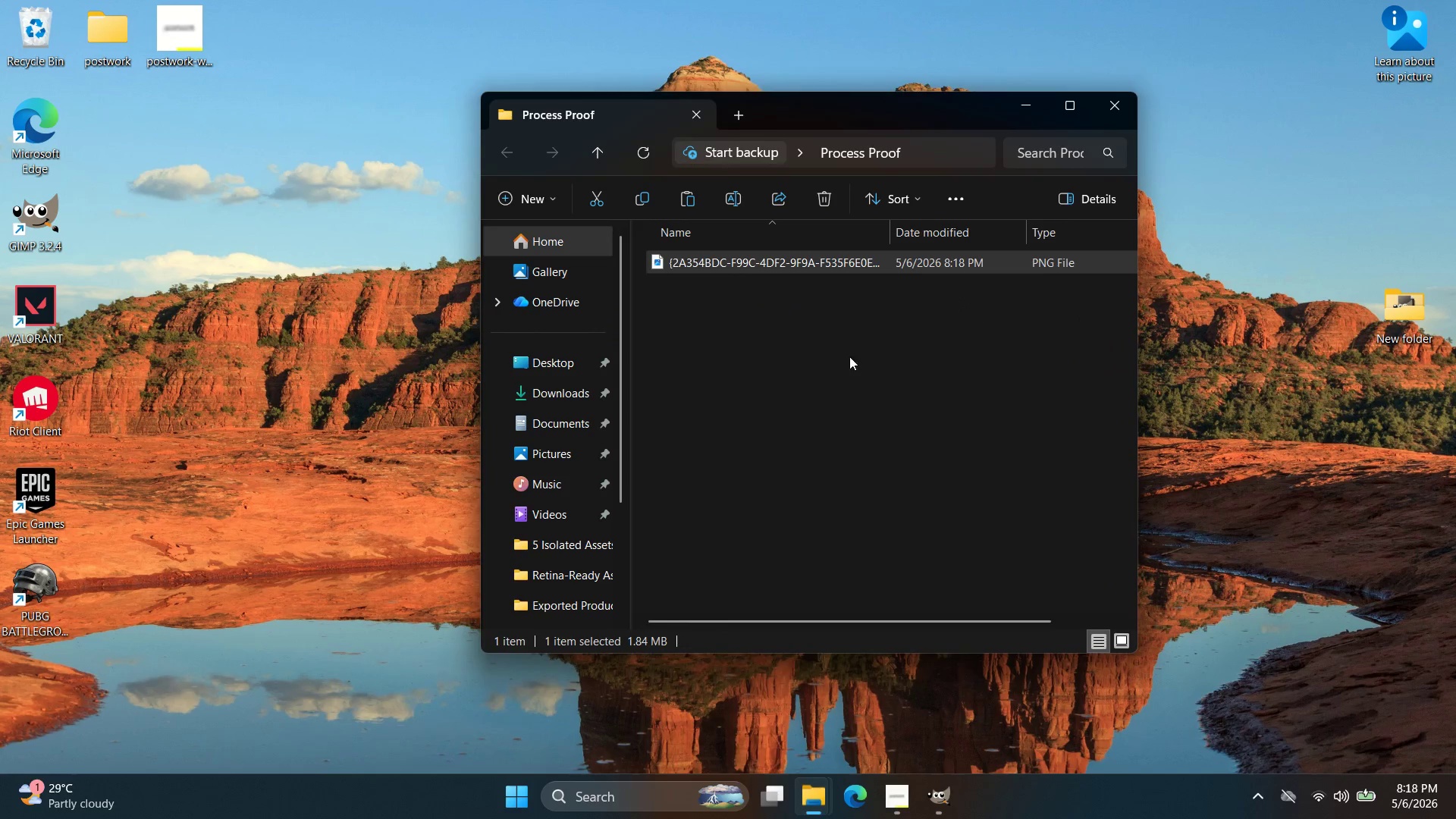 
right_click([842, 356])
 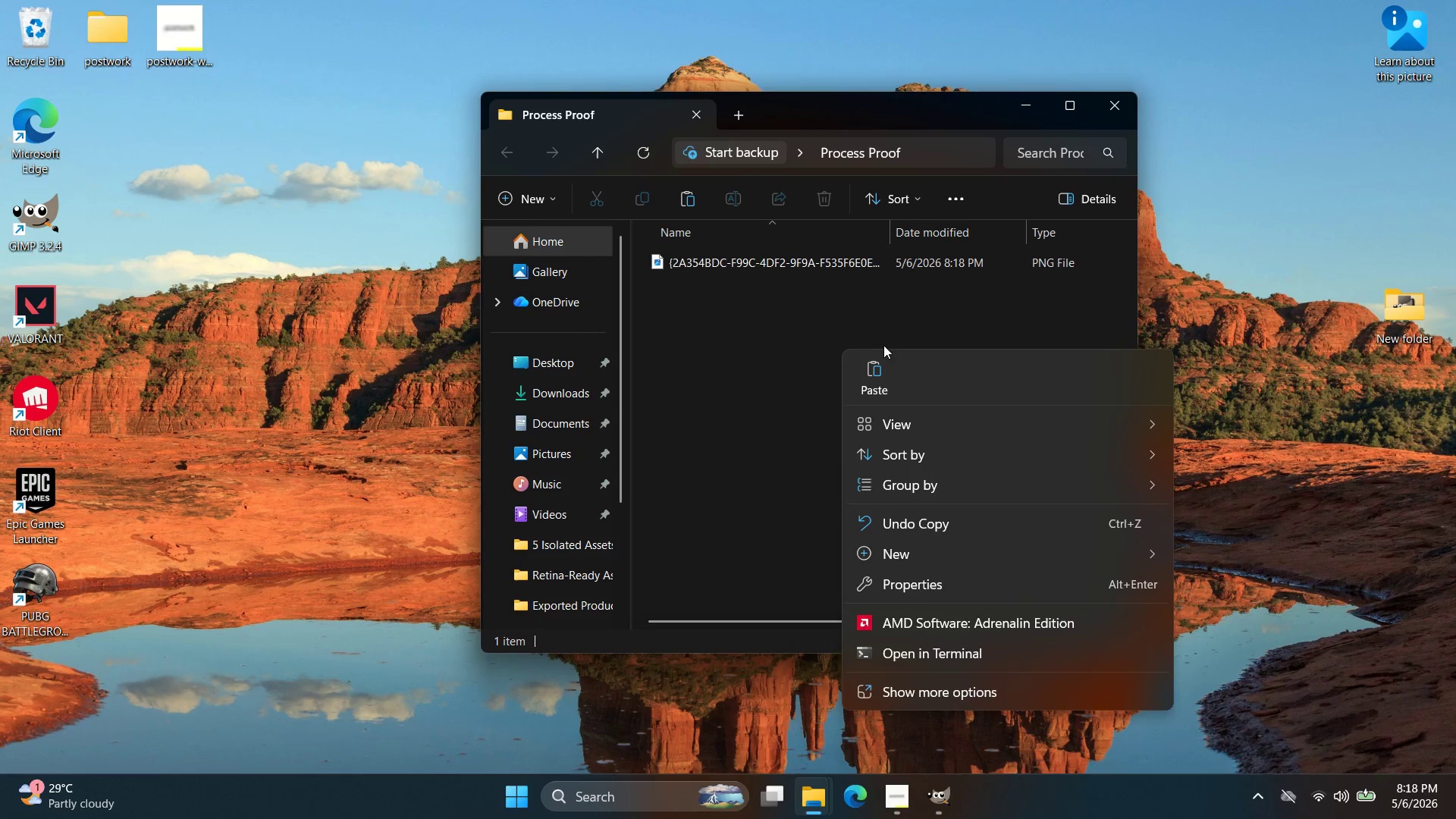 
left_click([864, 380])
 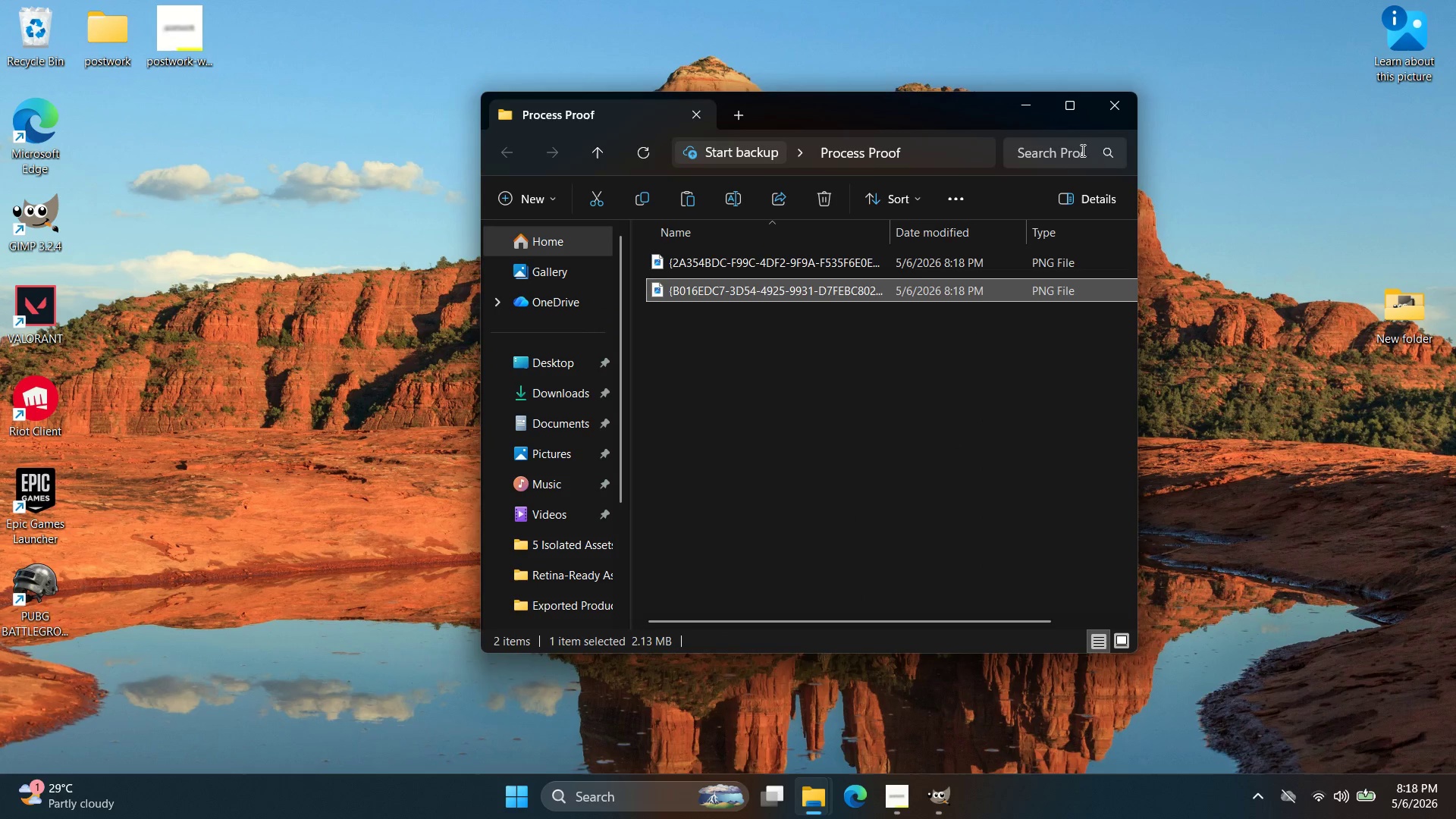 
left_click([1114, 120])
 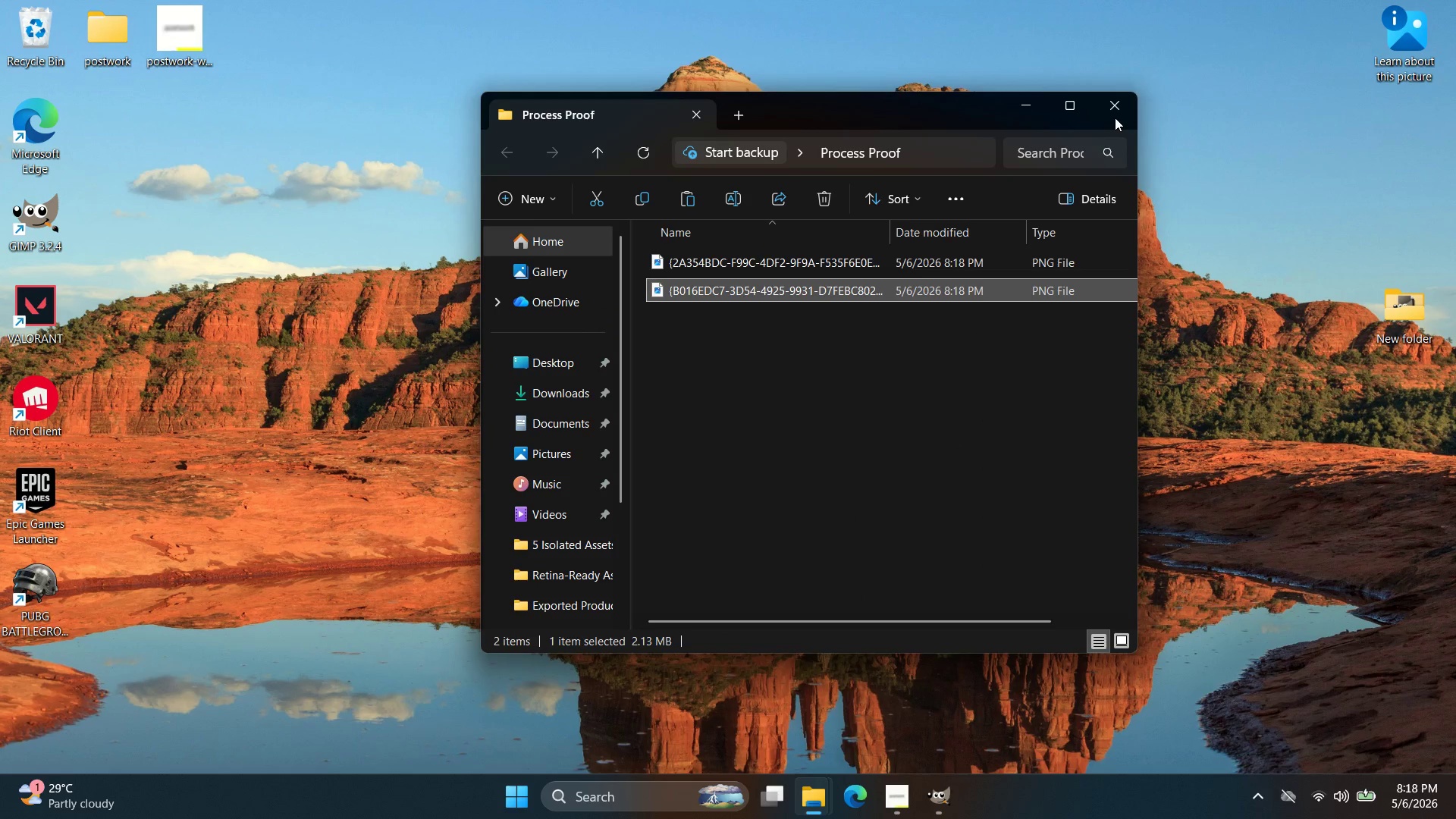 
left_click([1116, 114])
 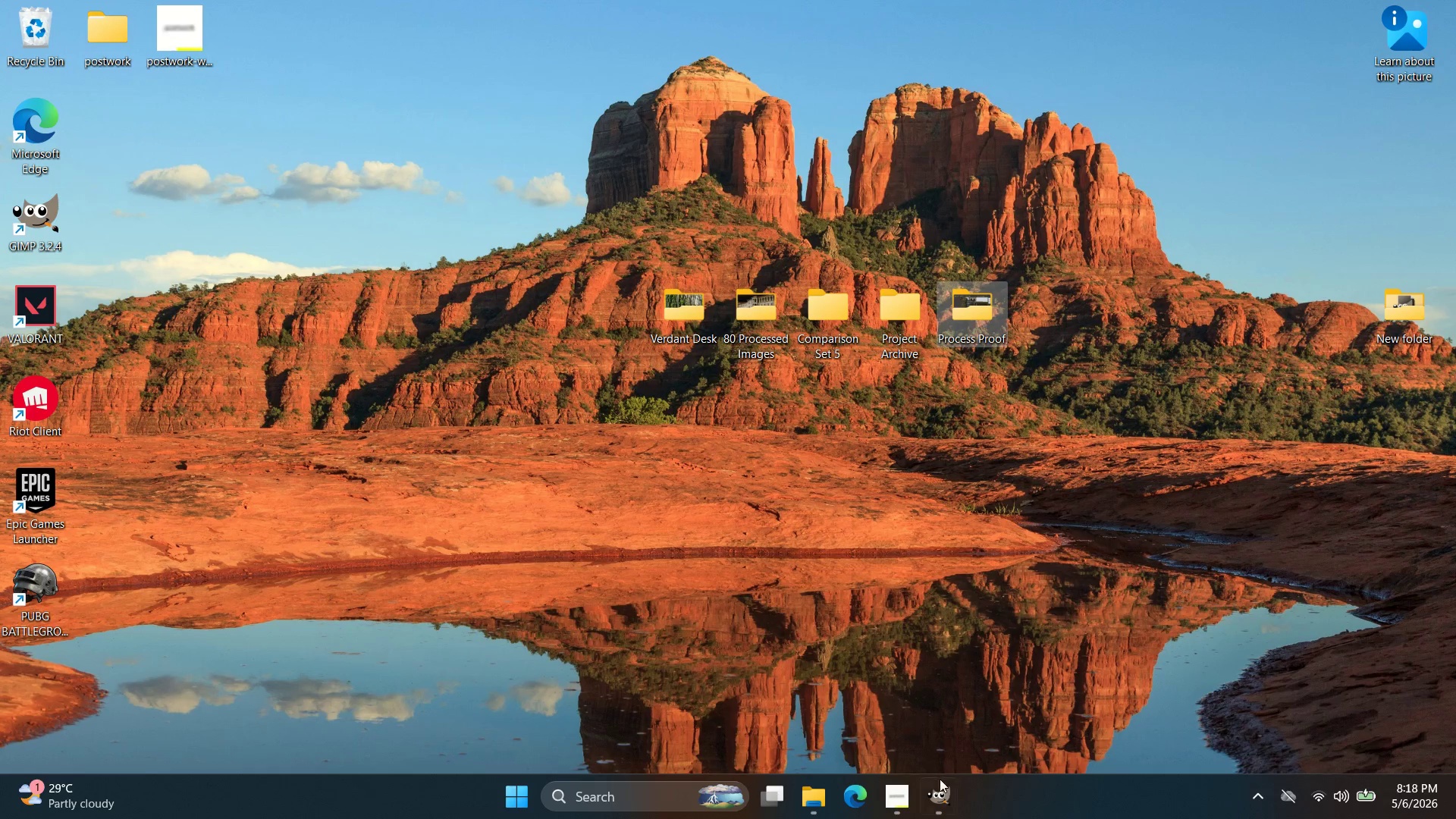 
left_click([949, 786])
 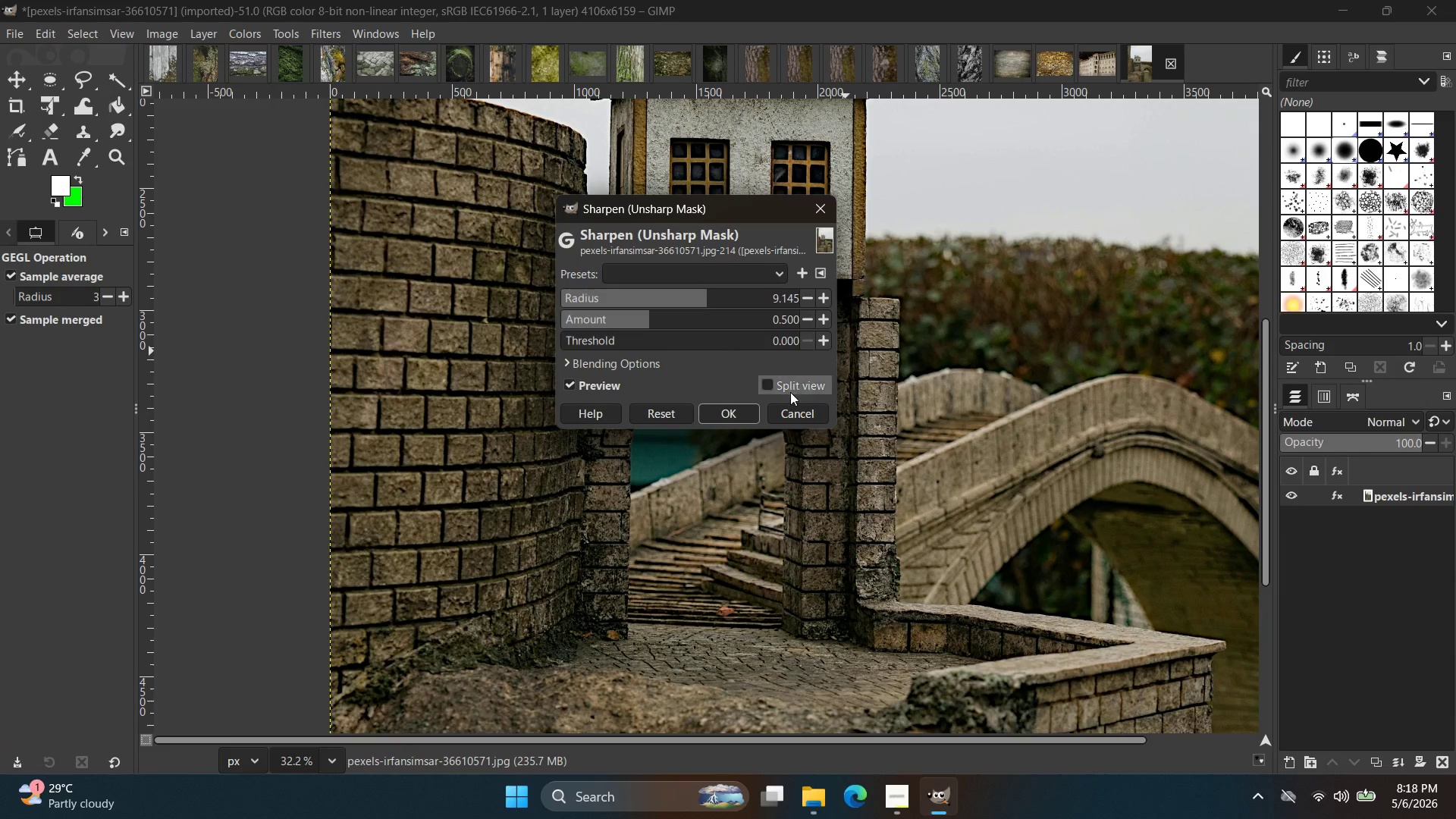 
left_click([795, 406])
 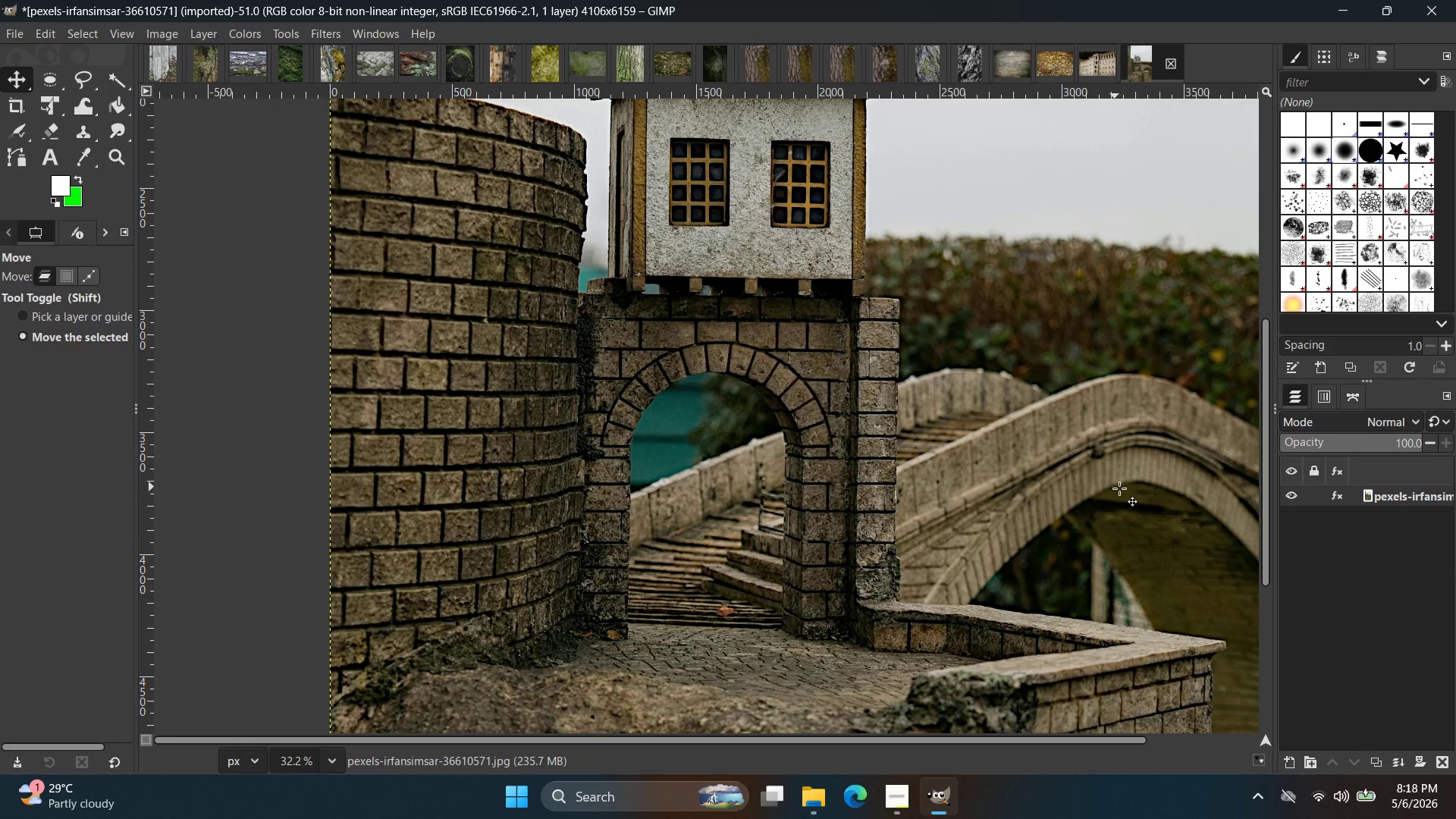 
hold_key(key=ControlLeft, duration=0.75)
scroll: coordinate [997, 485], scroll_direction: down, amount: 9.0
 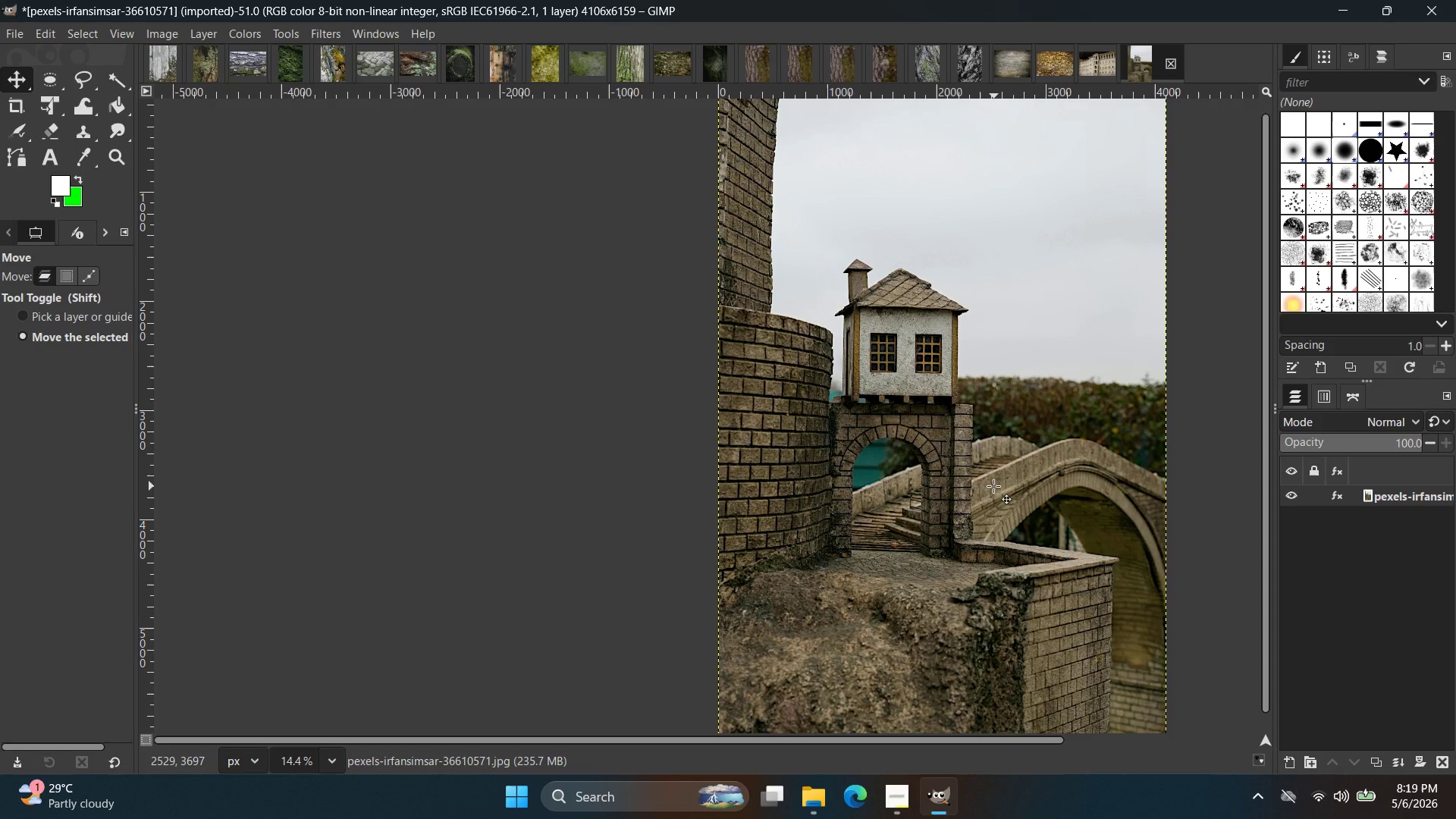 
wait(51.15)
 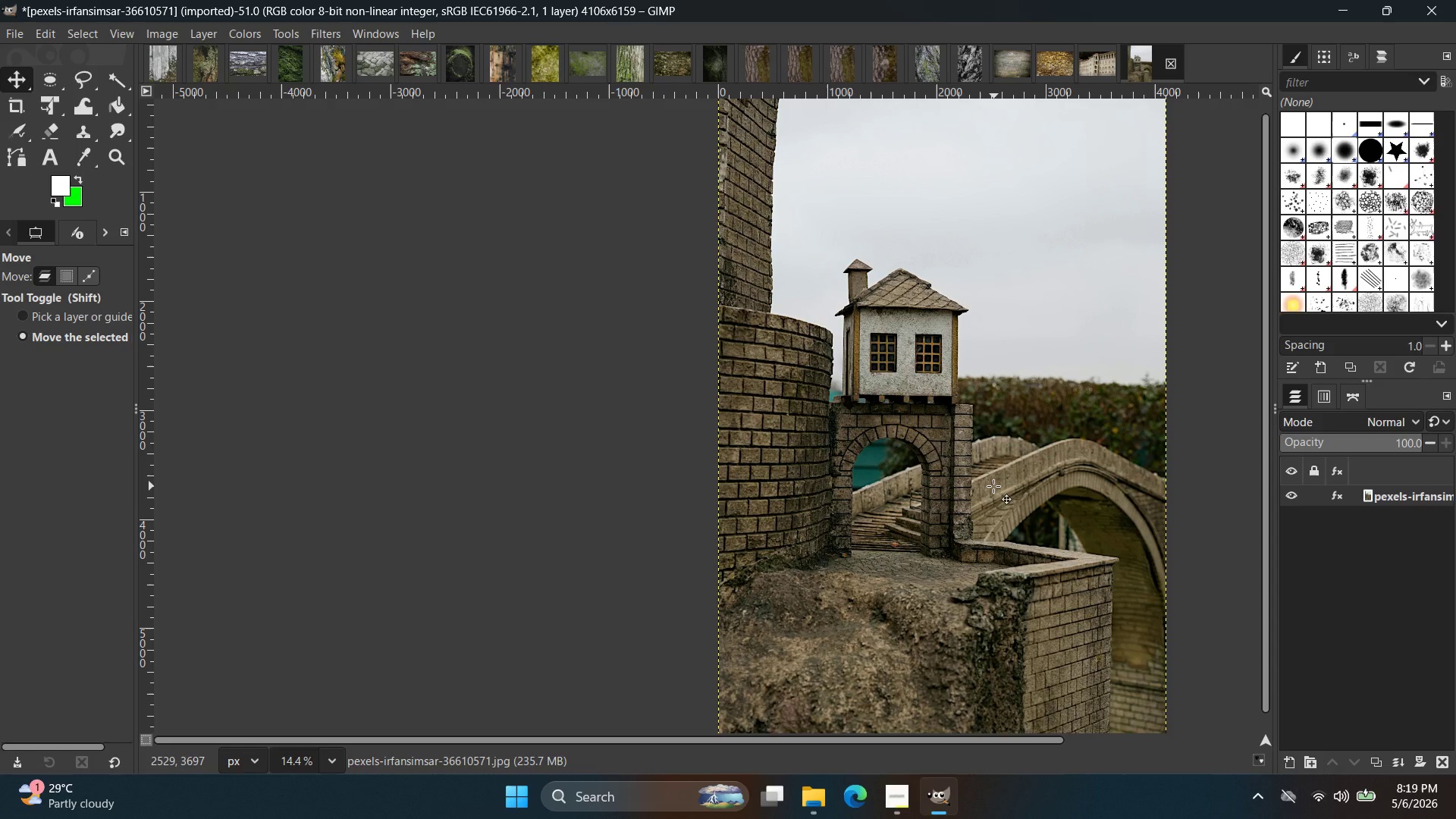 
left_click([915, 799])